 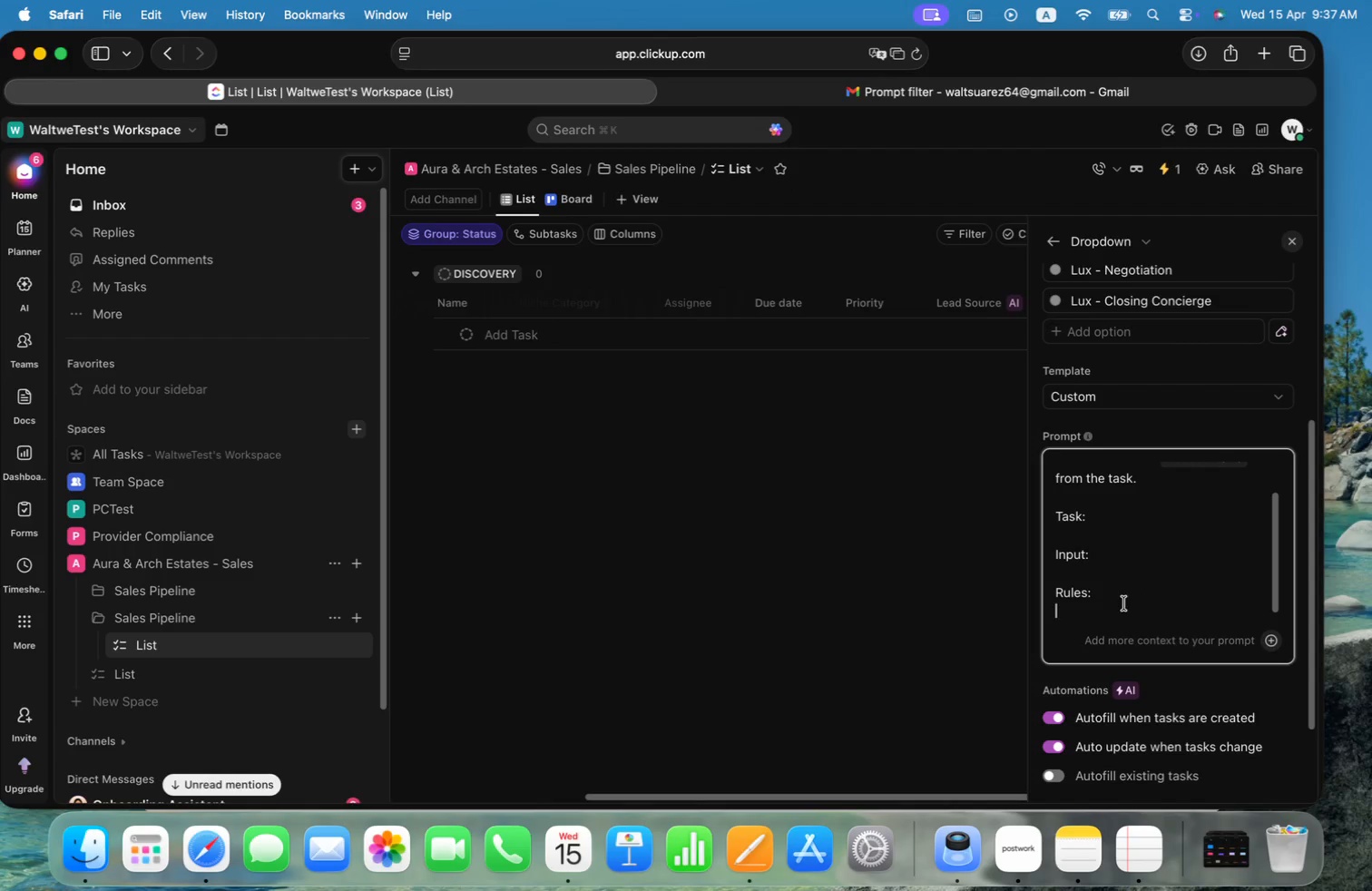 
key(Meta+Shift+ArrowUp)
 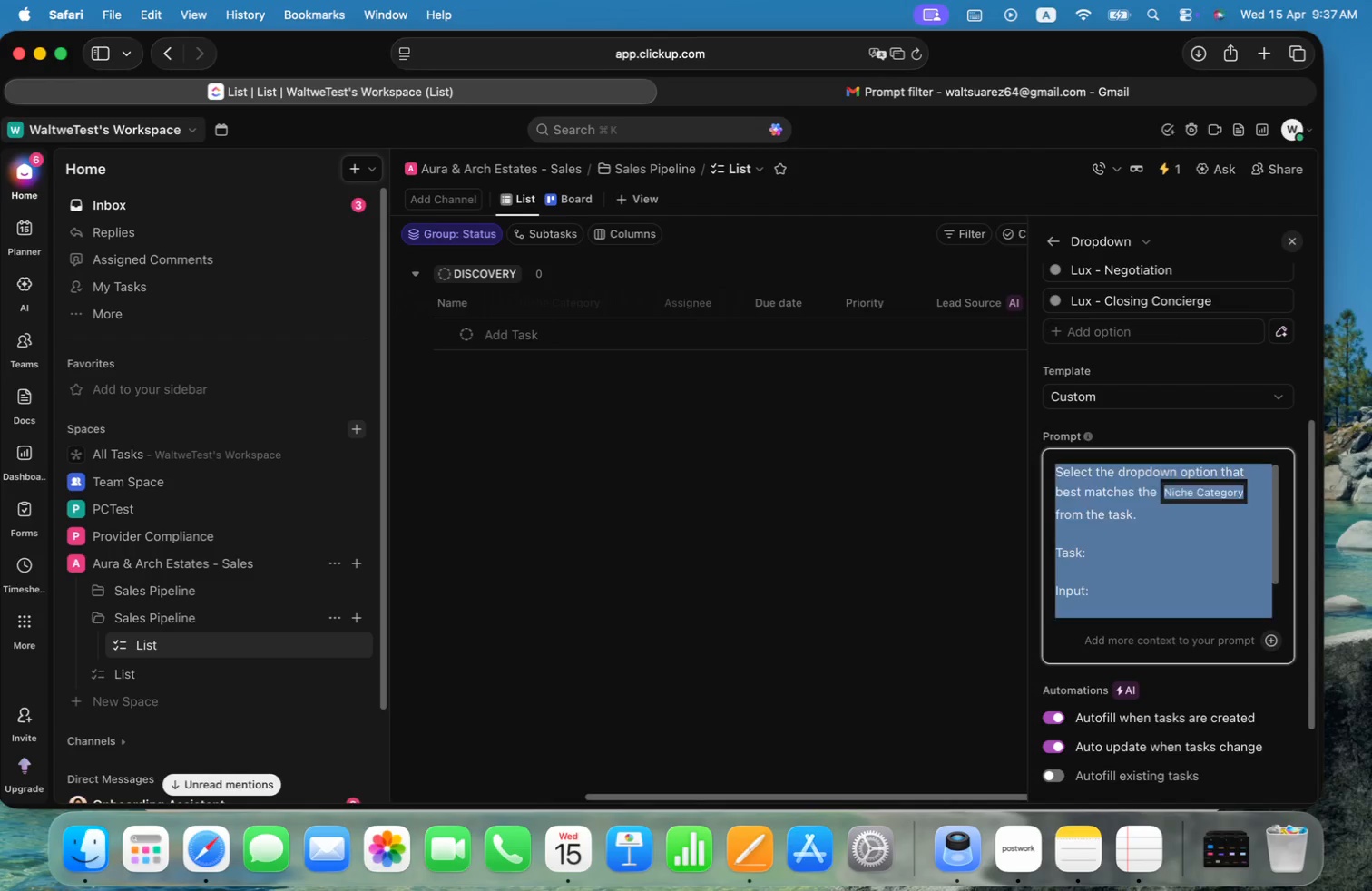 
key(Meta+Shift+ArrowLeft)
 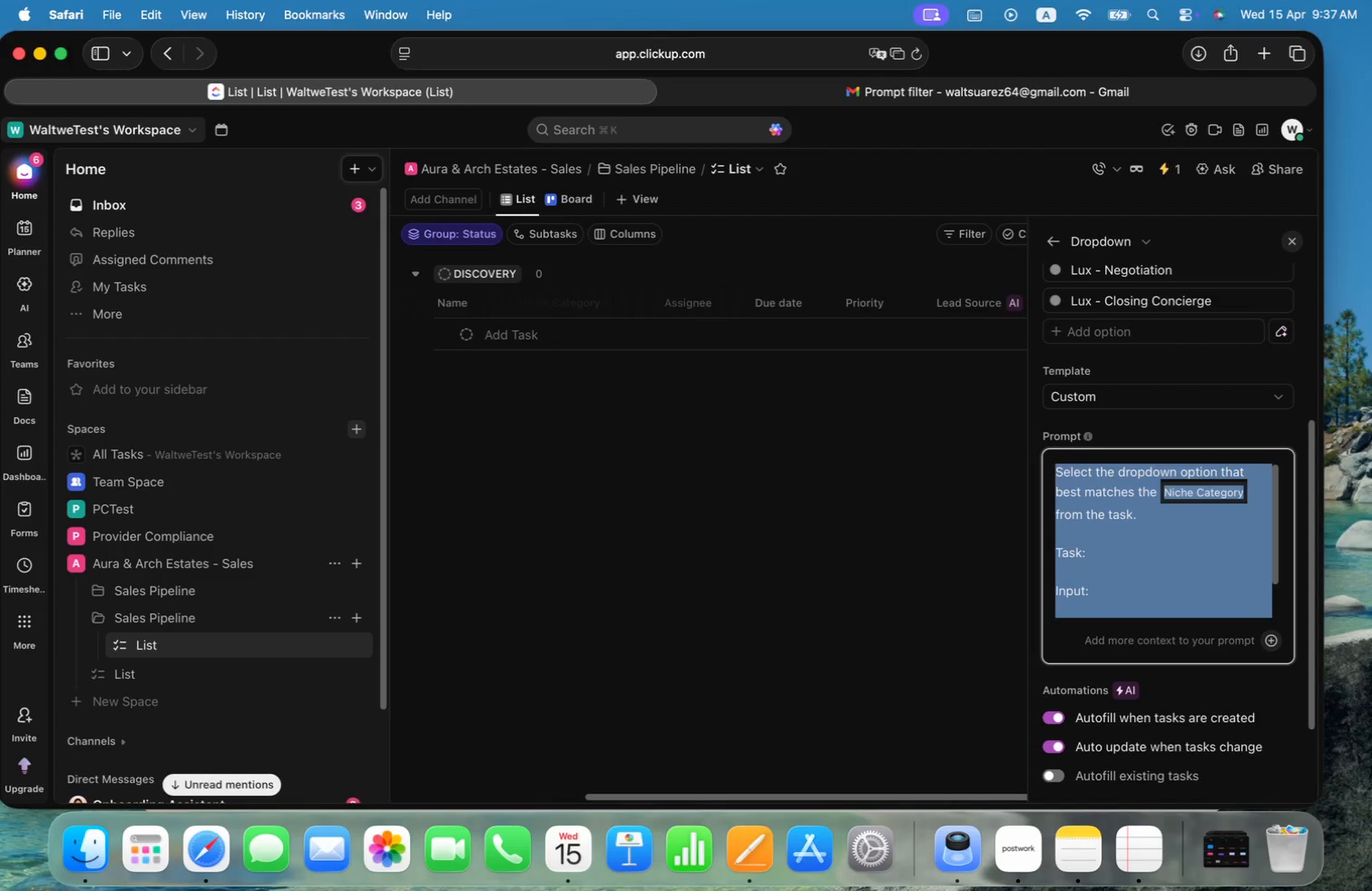 
key(Meta+V)
 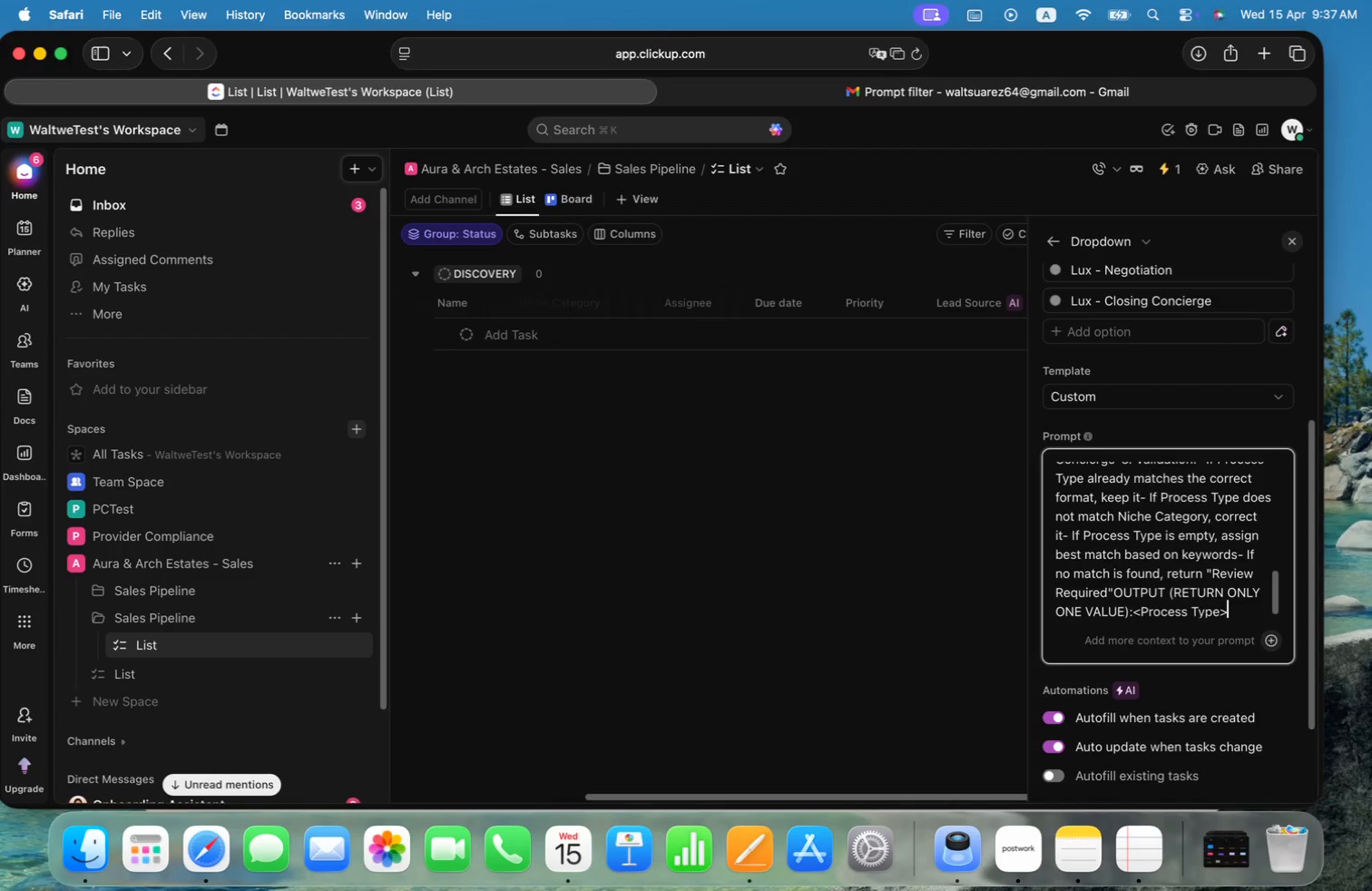 
key(Meta+ArrowUp)
 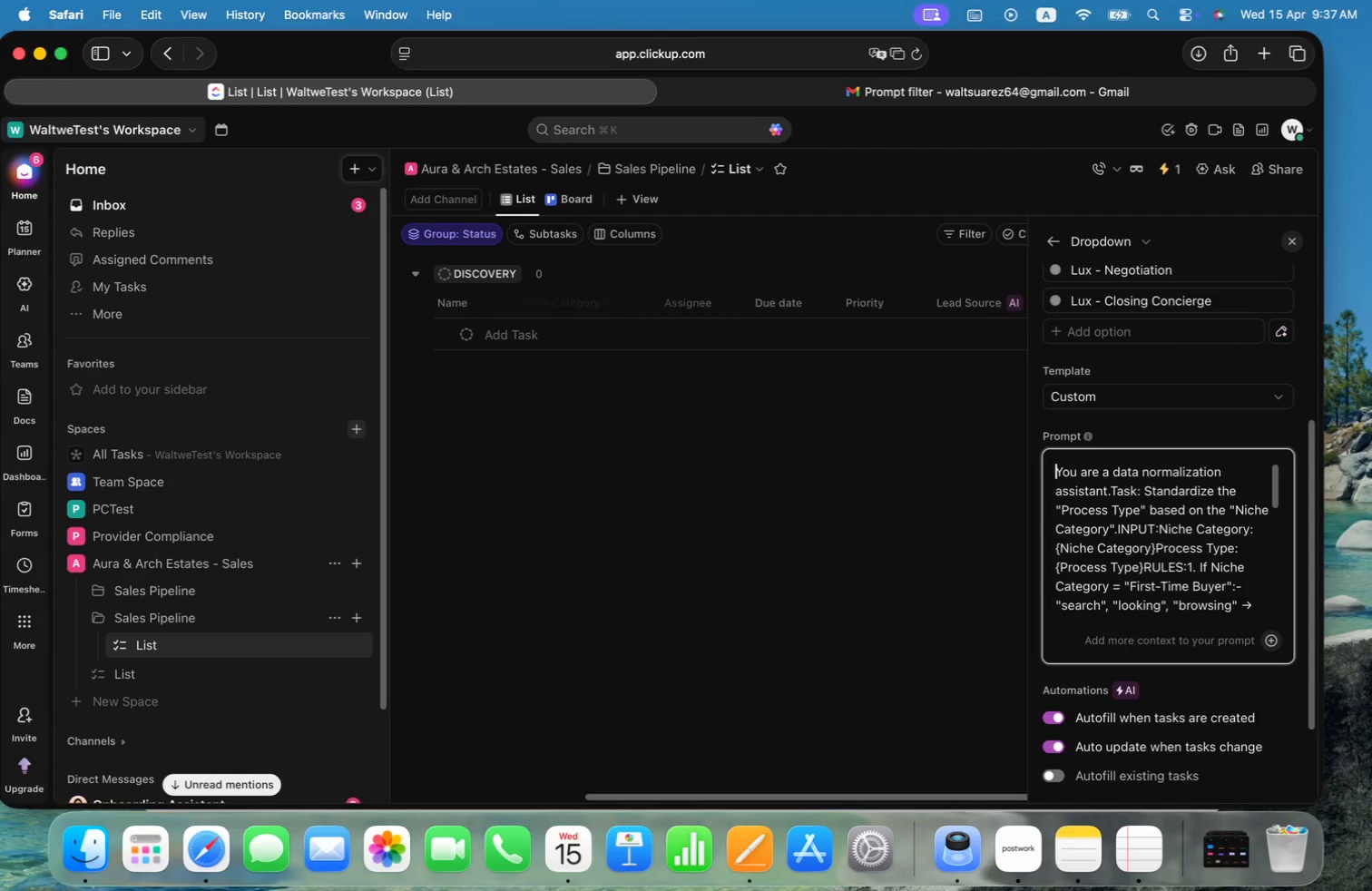 
key(Meta+ArrowLeft)
 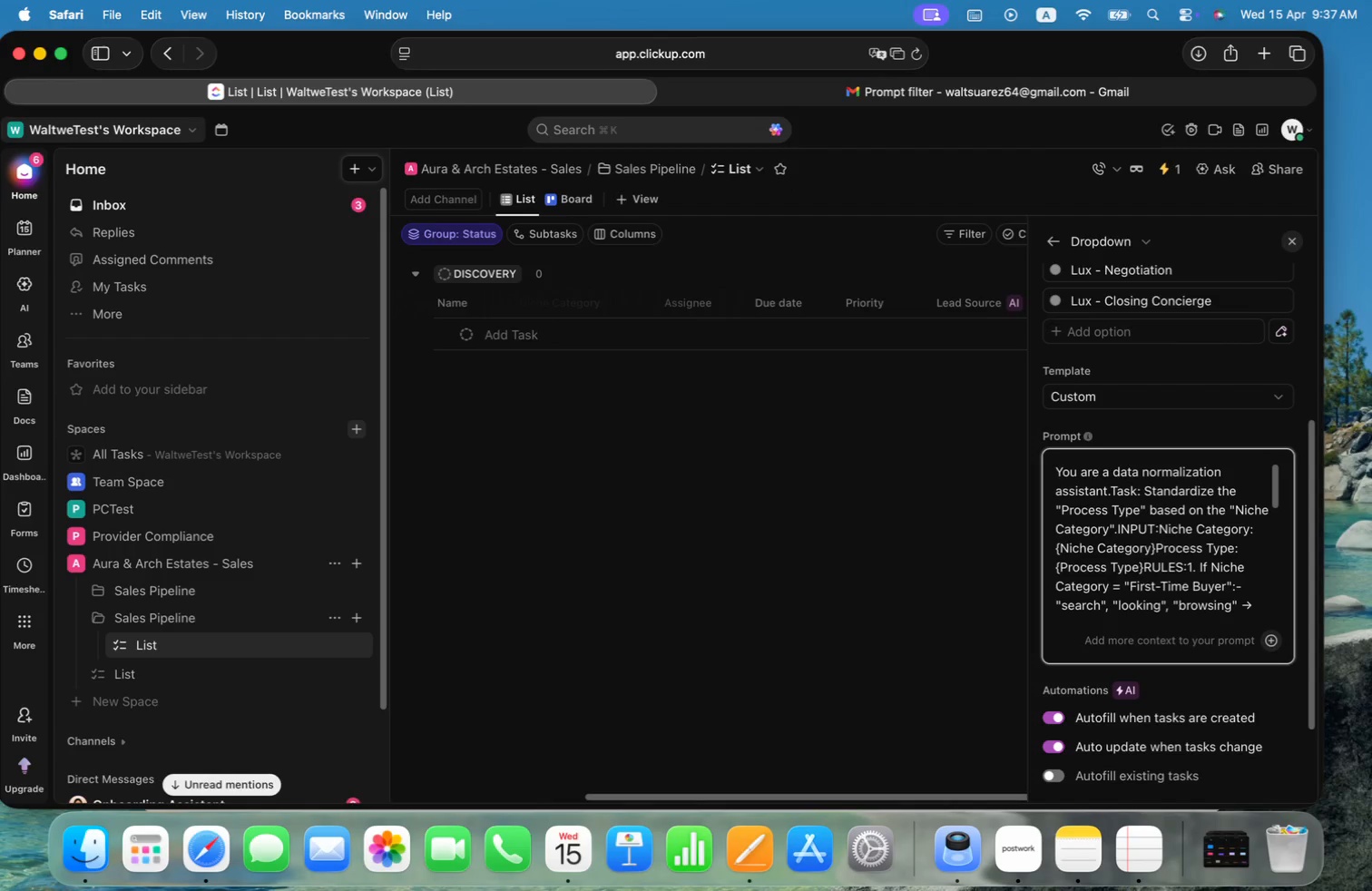 
key(ArrowRight)
 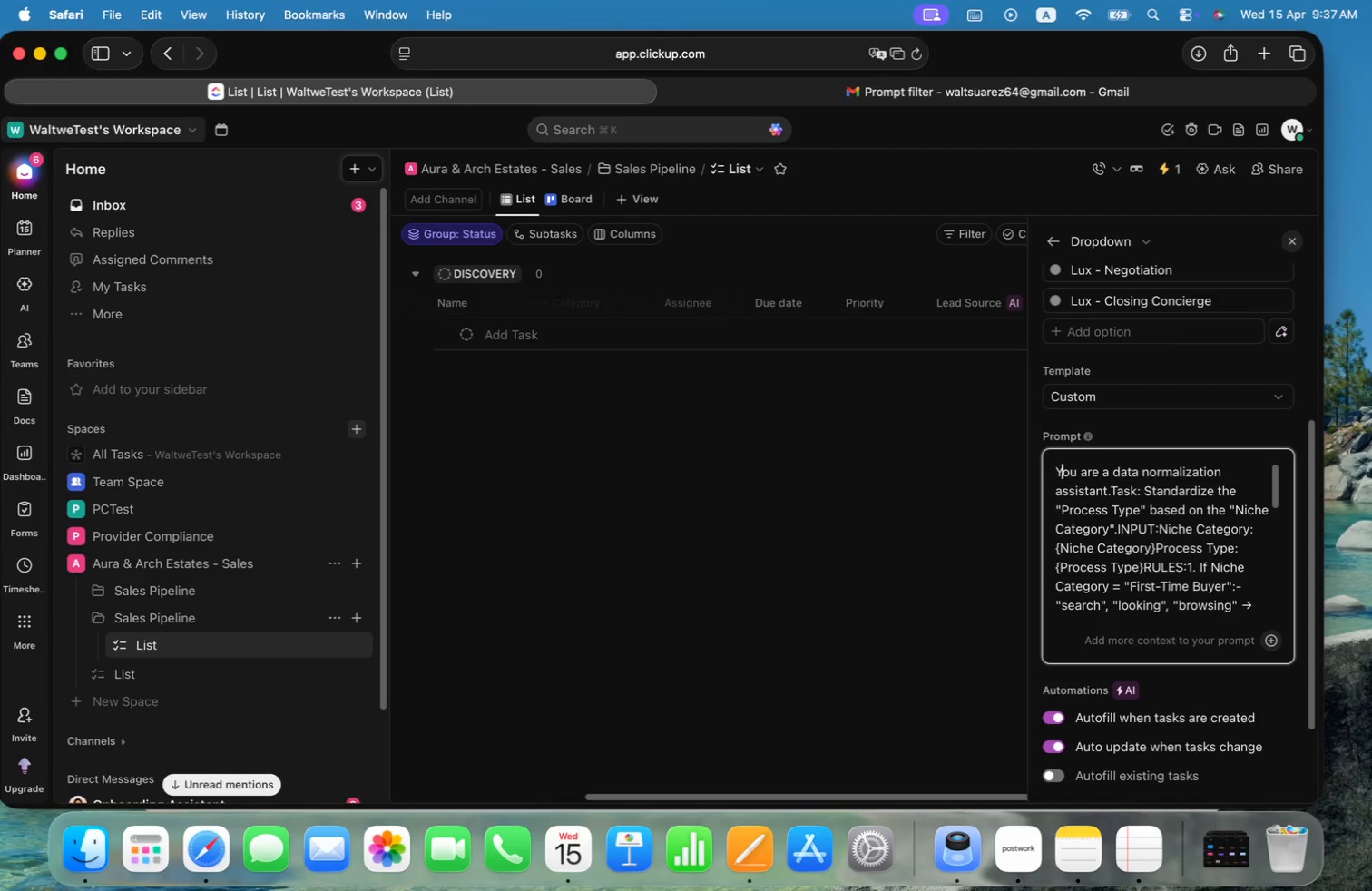 
key(Alt+ArrowRight)
 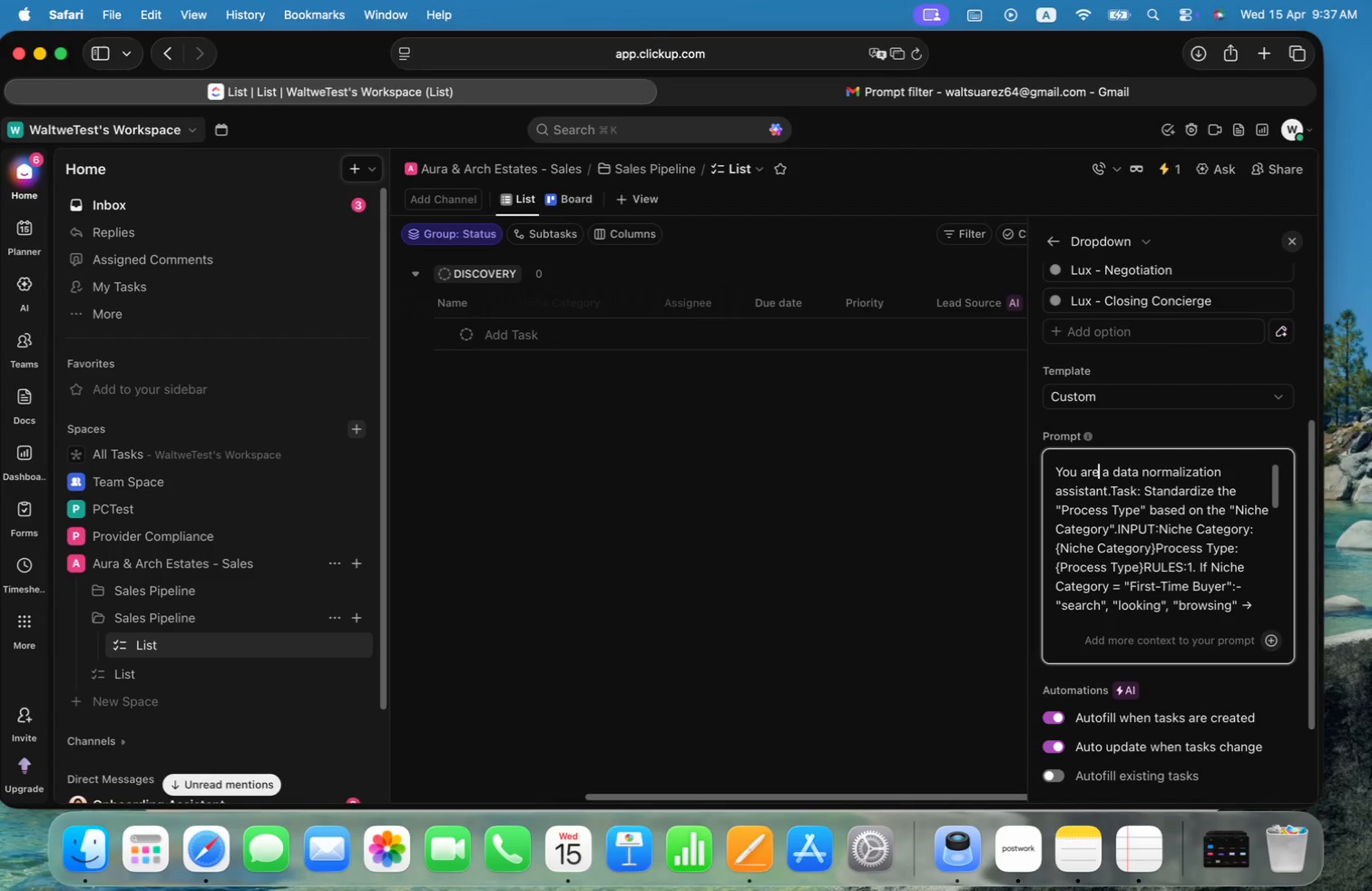 
key(Alt+ArrowRight)
 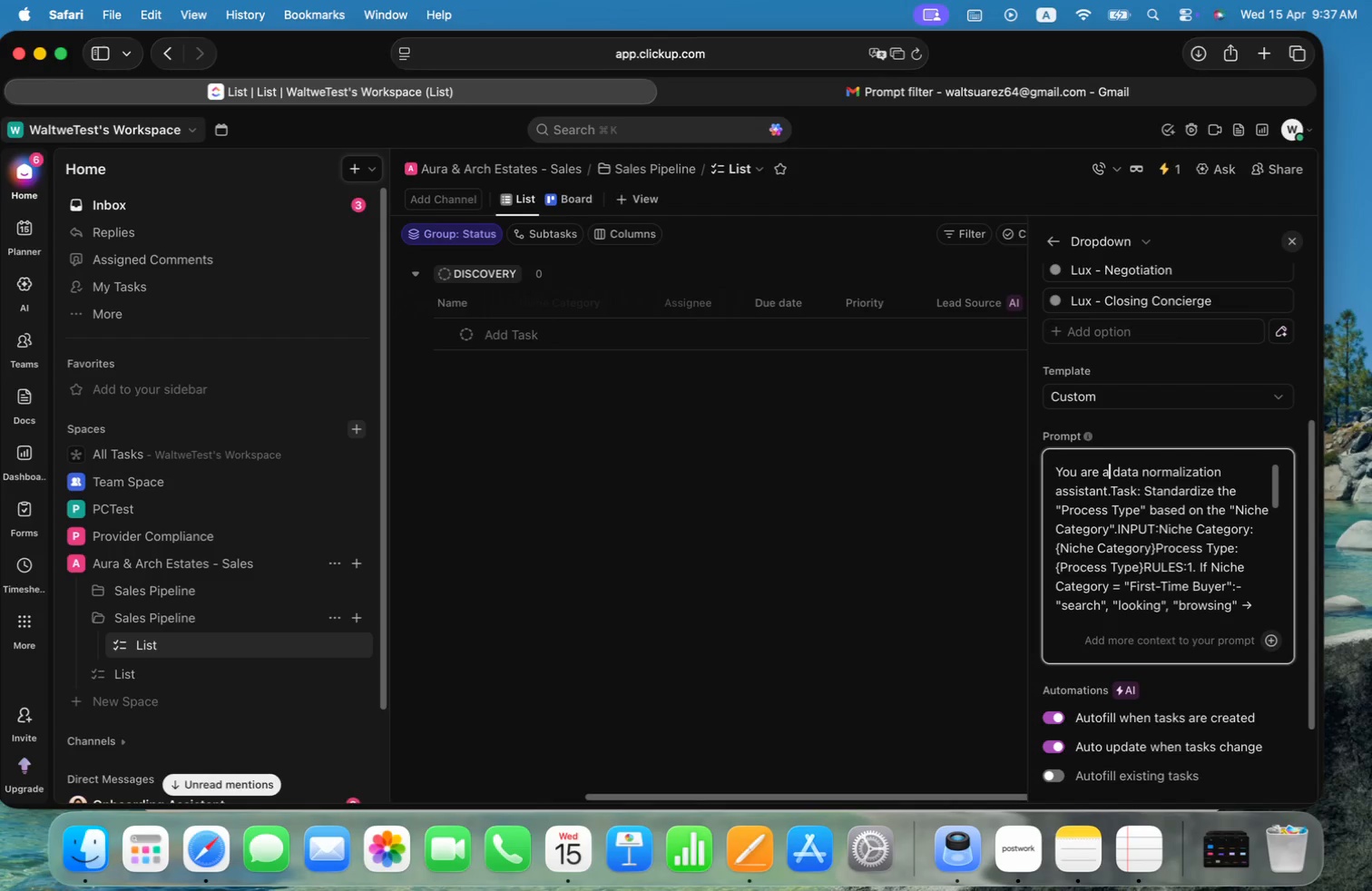 
key(Alt+ArrowRight)
 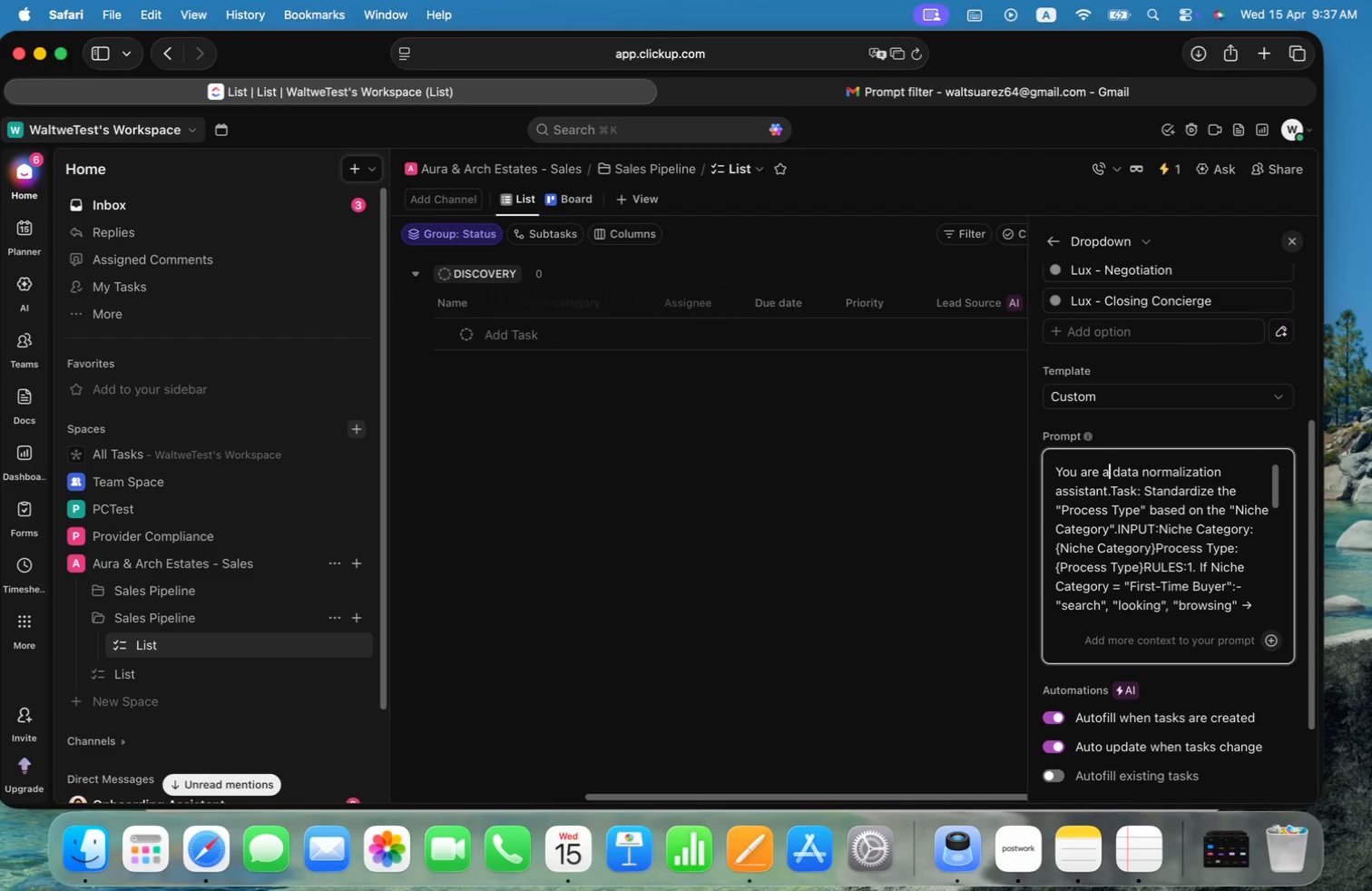 
hold_key(key=ArrowDown, duration=2.52)
 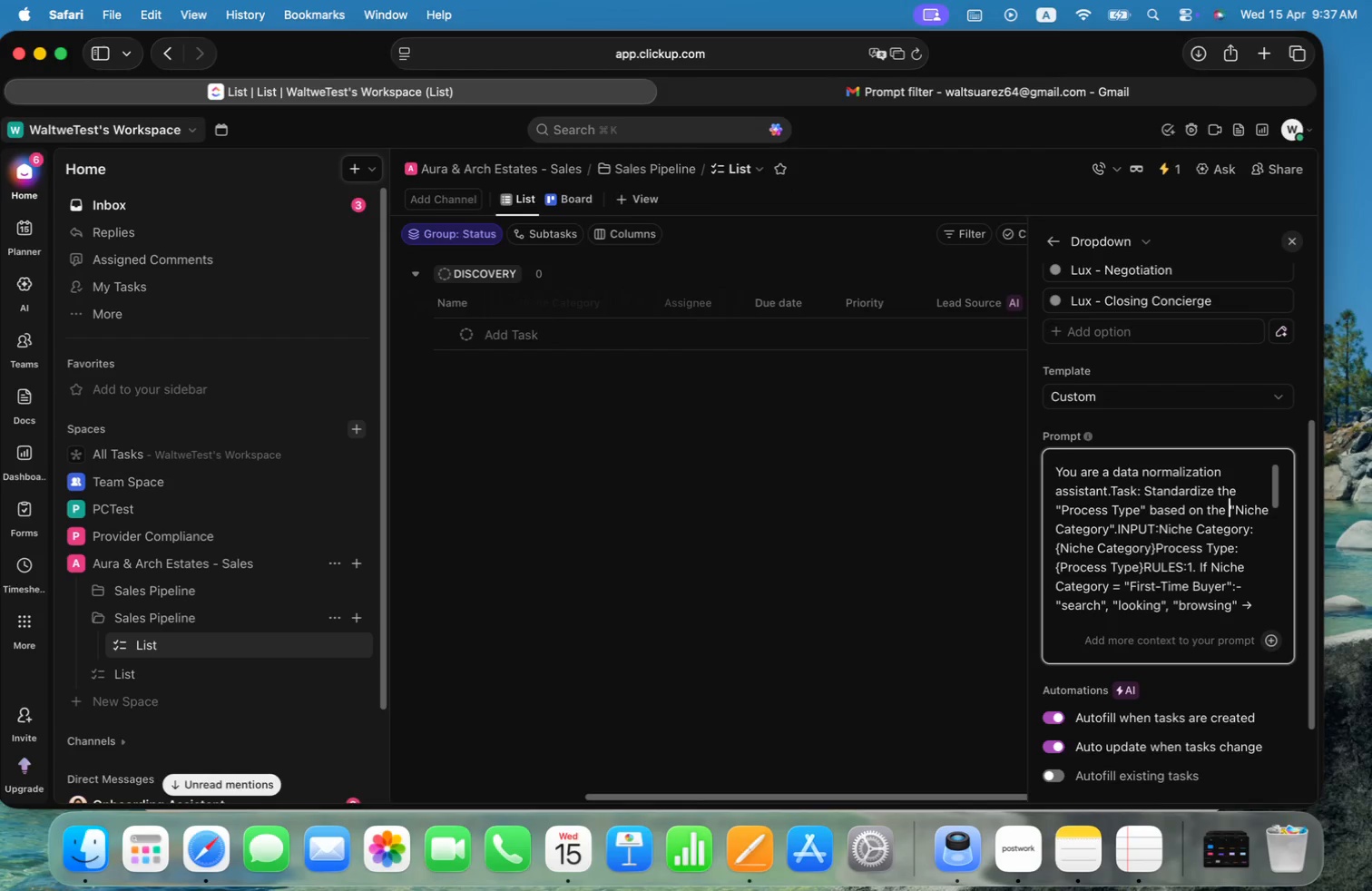 
key(ArrowRight)
 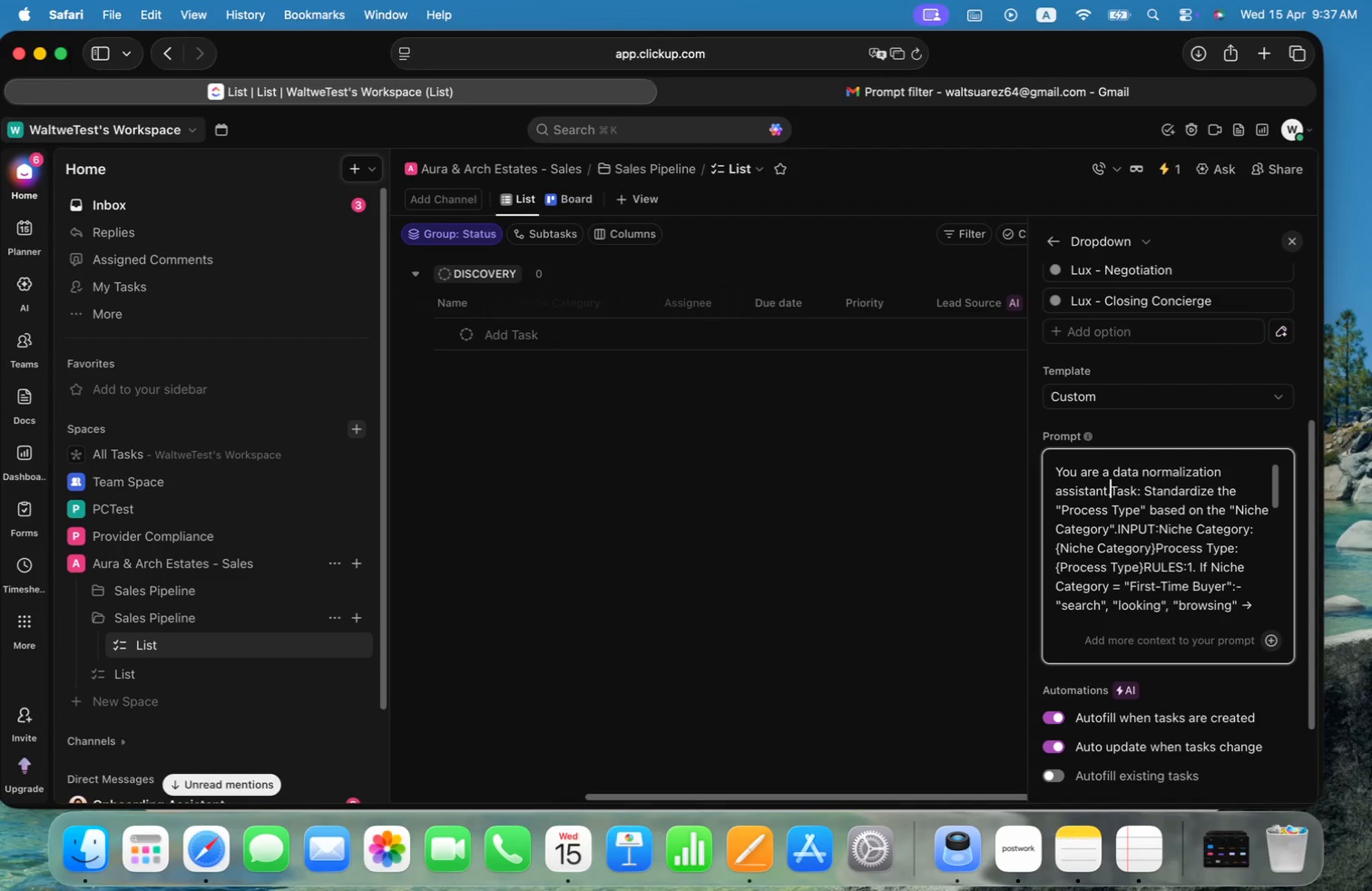 
key(Alt+ArrowRight)
 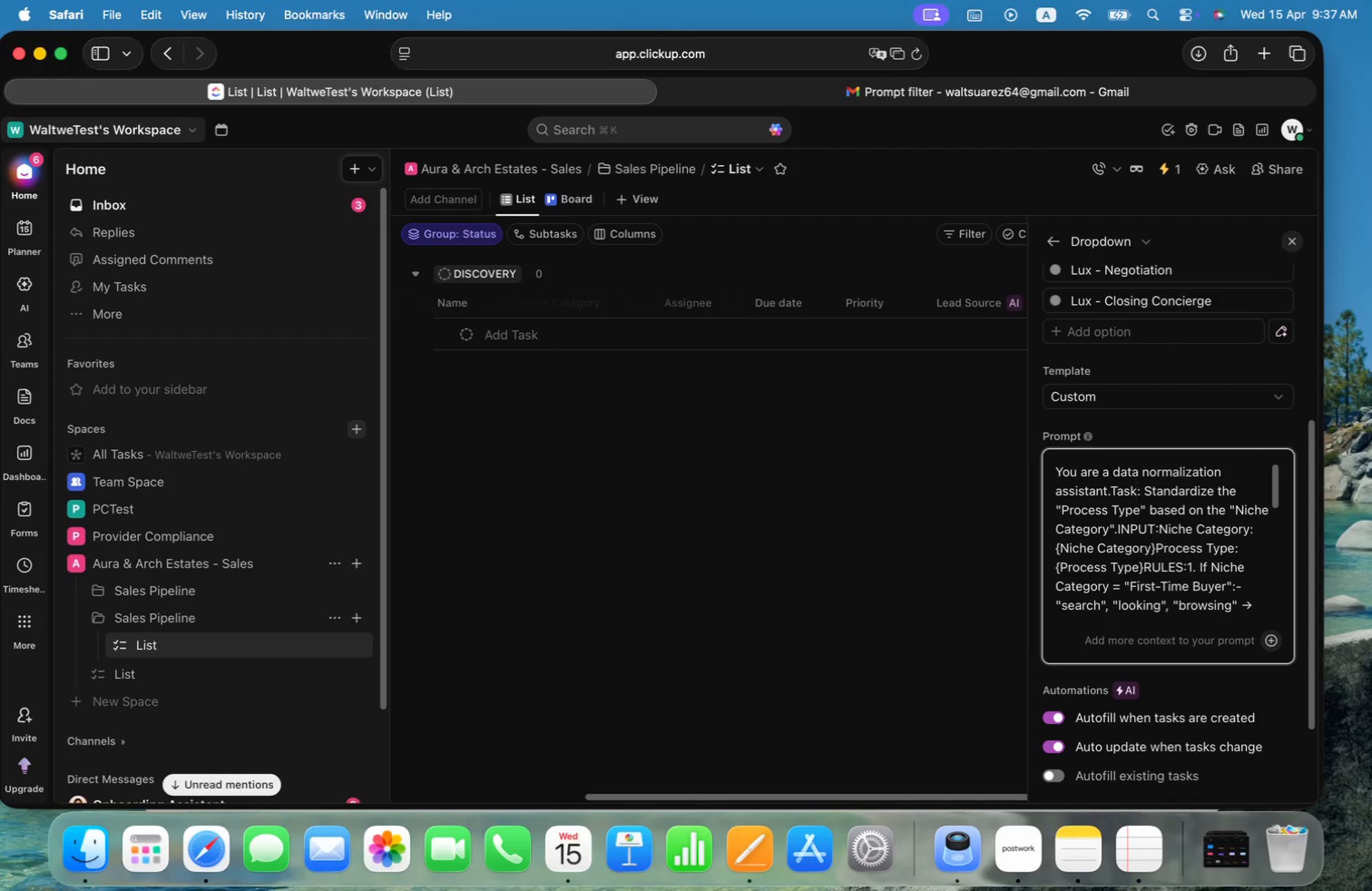 
key(Alt+ArrowRight)
 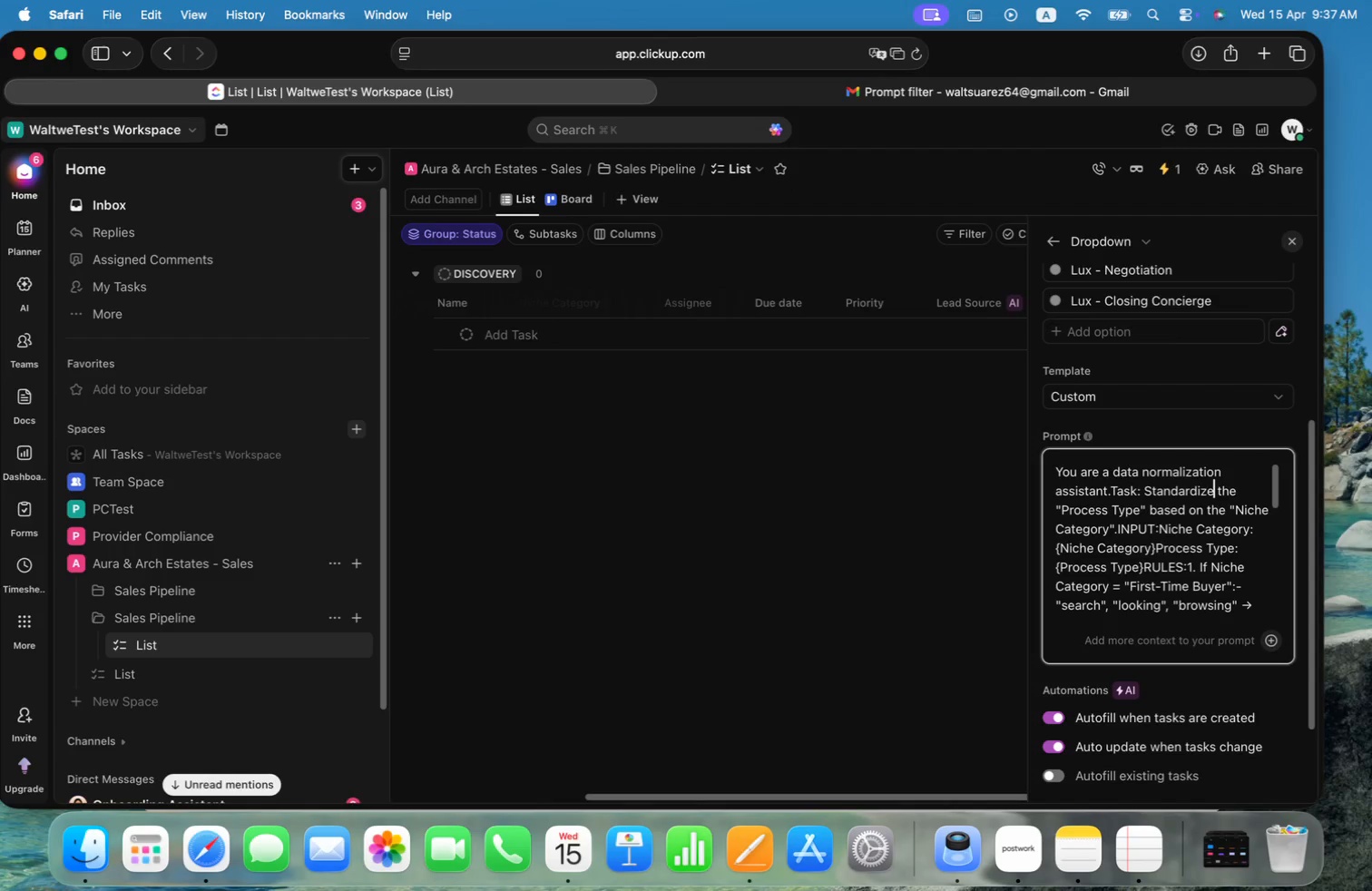 
key(Alt+ArrowRight)
 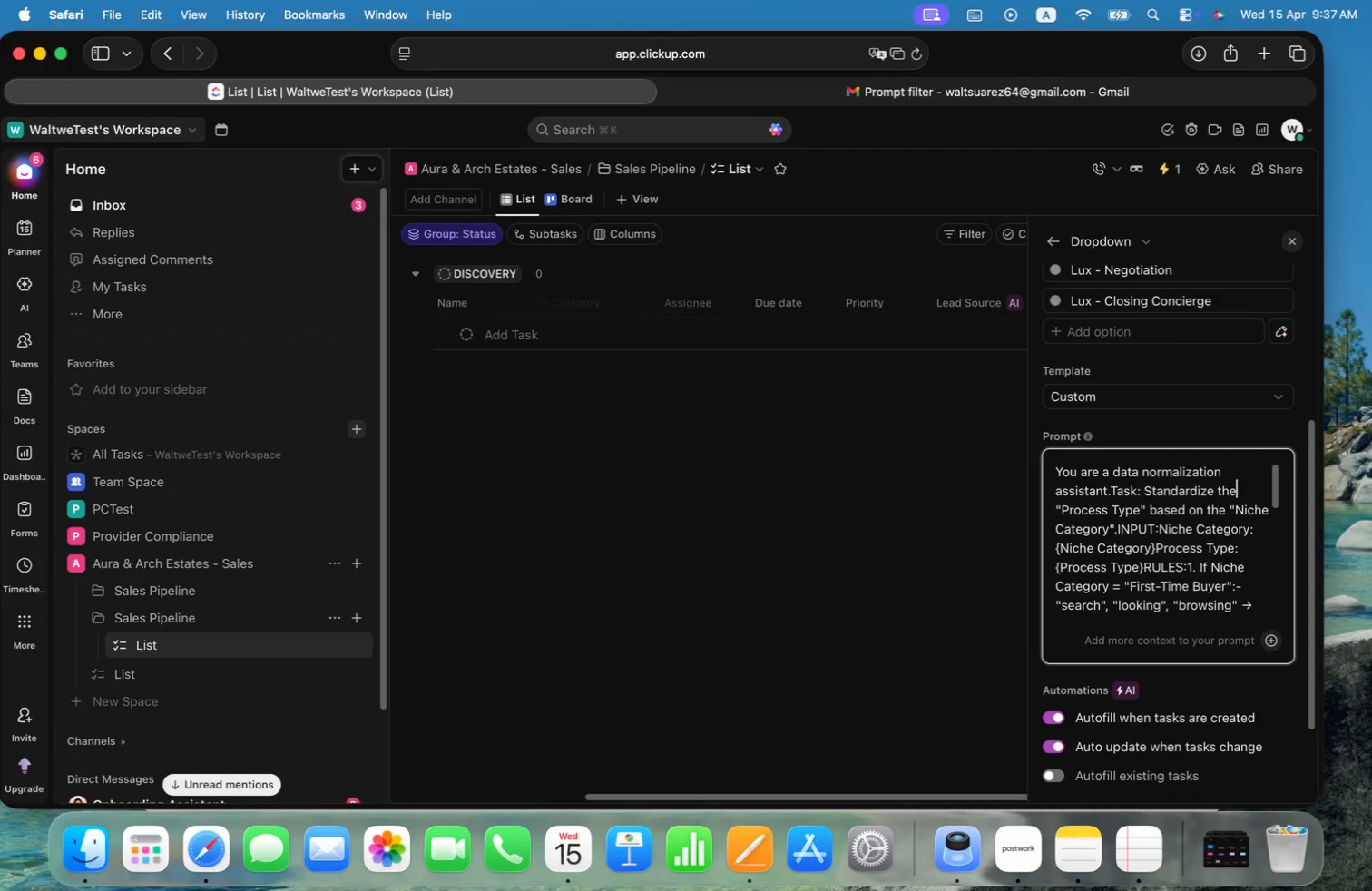 
key(ArrowLeft)
 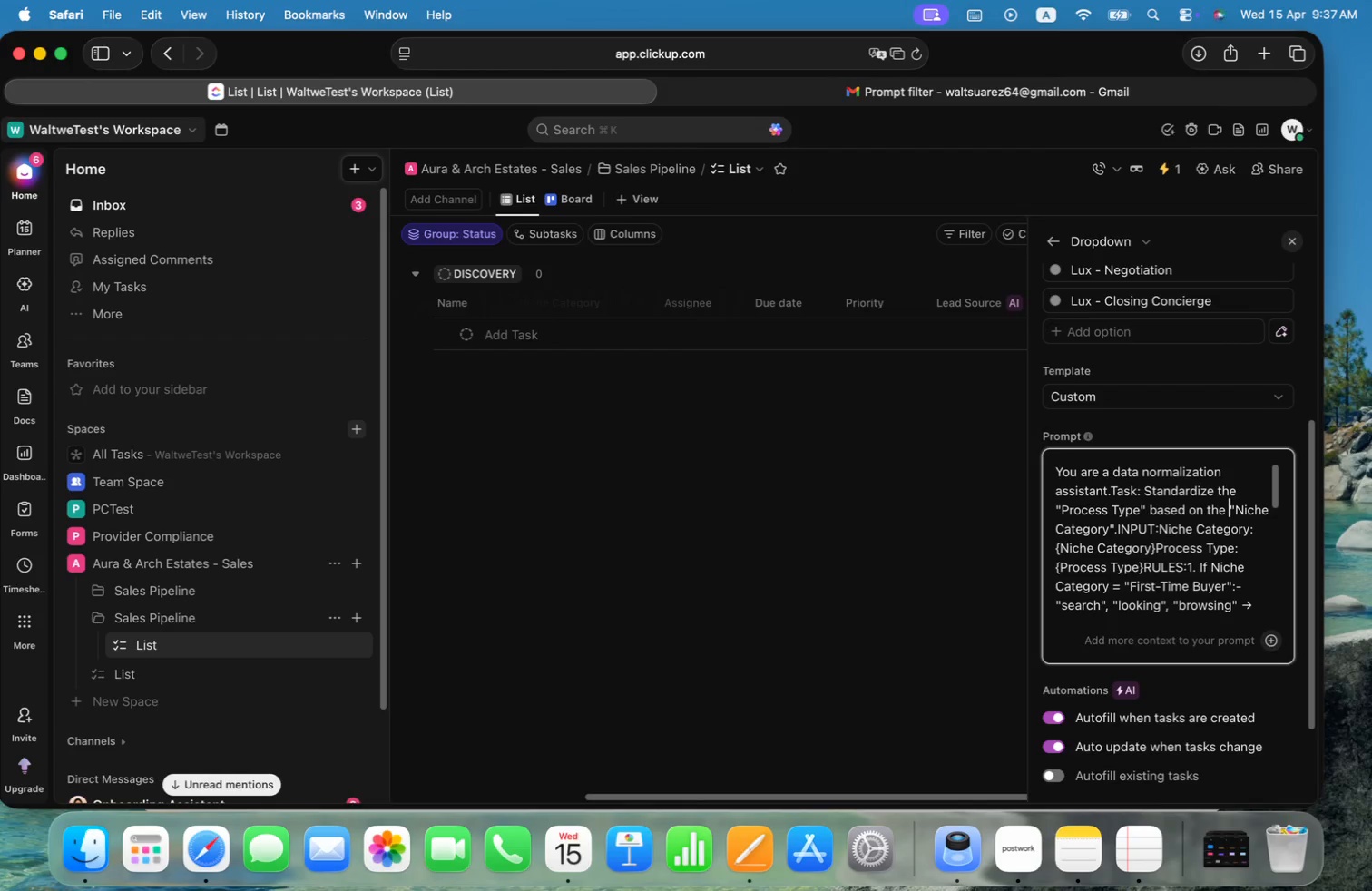 
key(Alt+Shift+ArrowRight)
 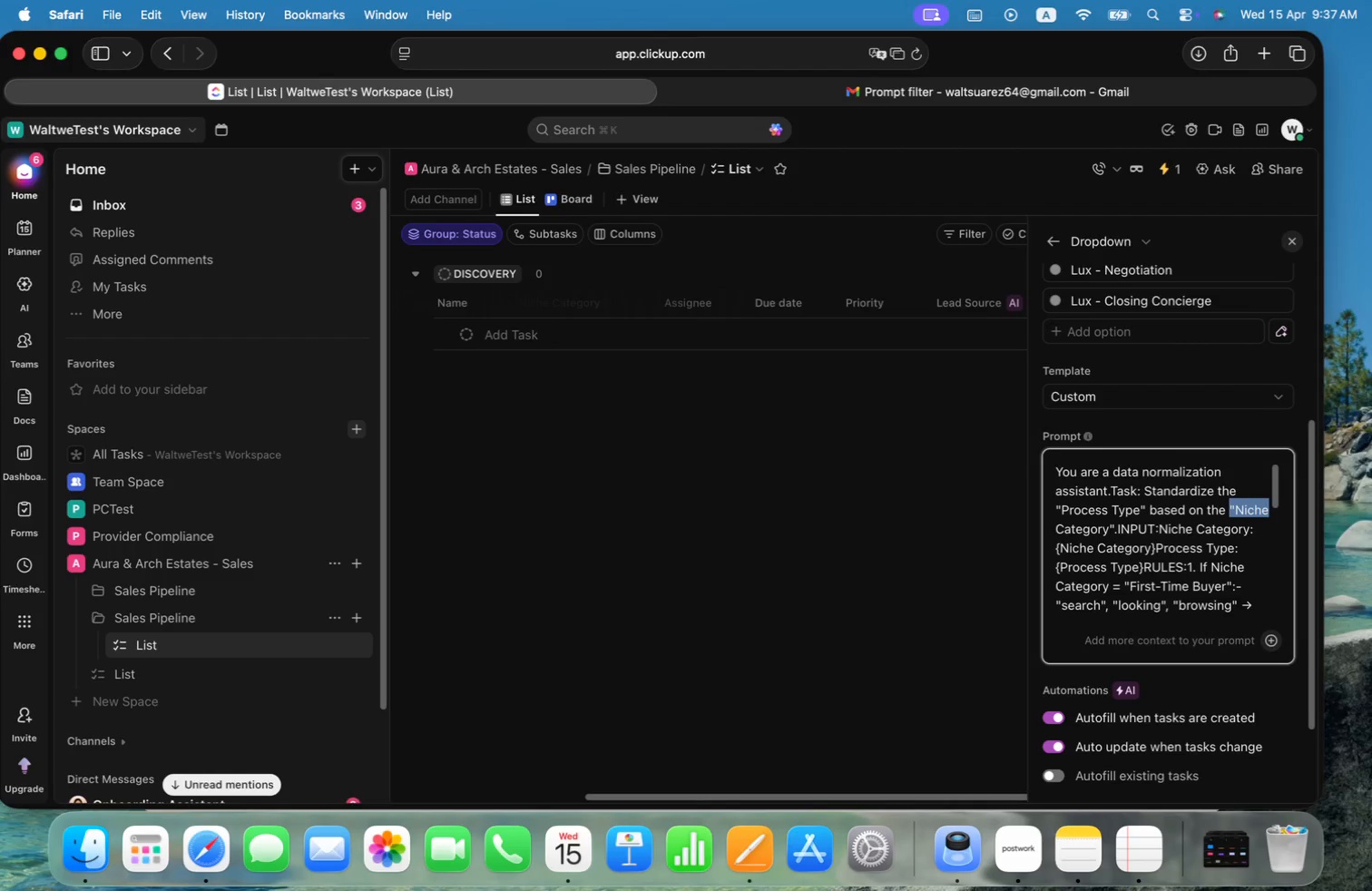 
key(Alt+Shift+ArrowRight)
 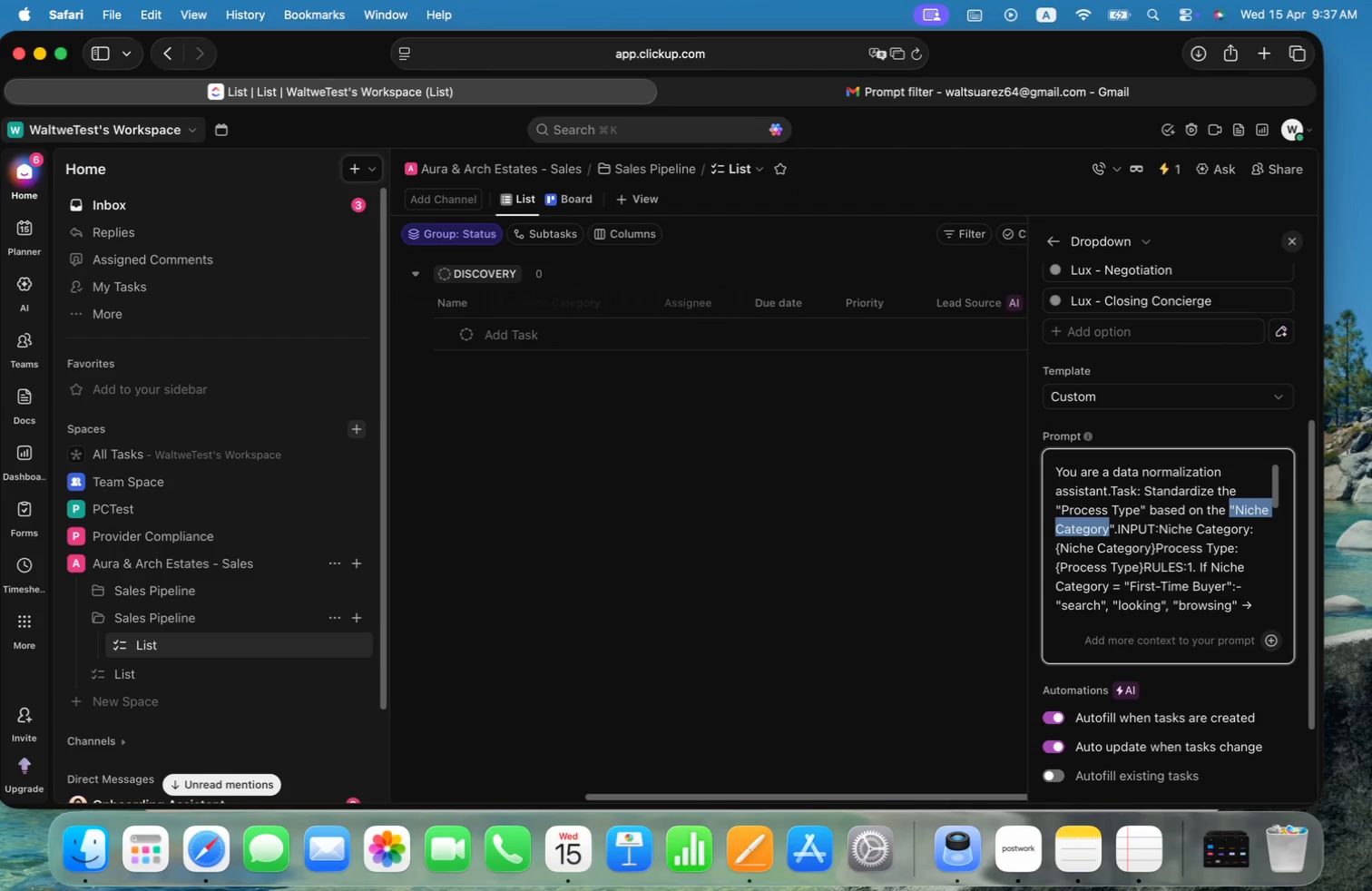 
key(Shift+ArrowRight)
 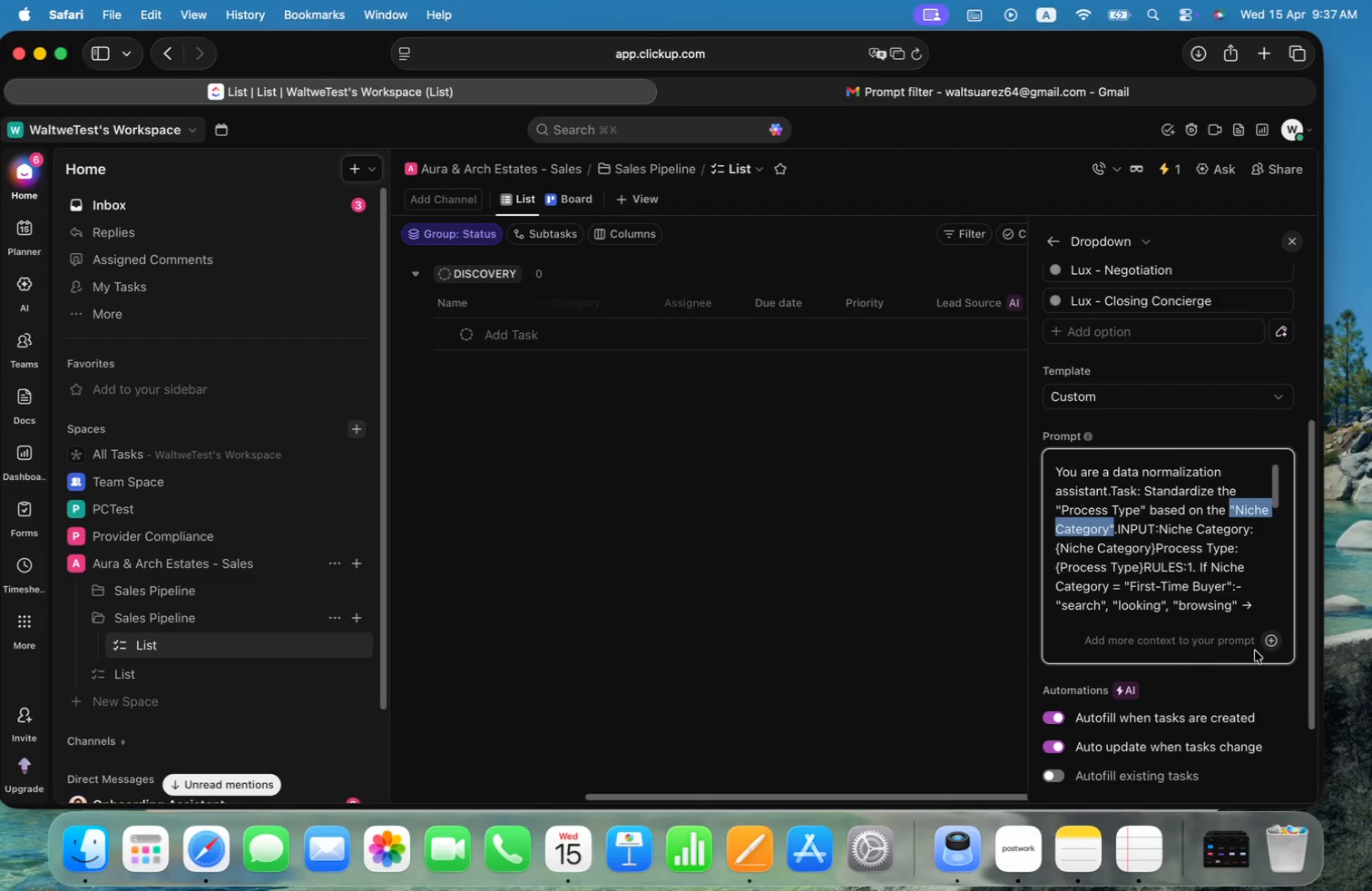 
left_click([1269, 643])
 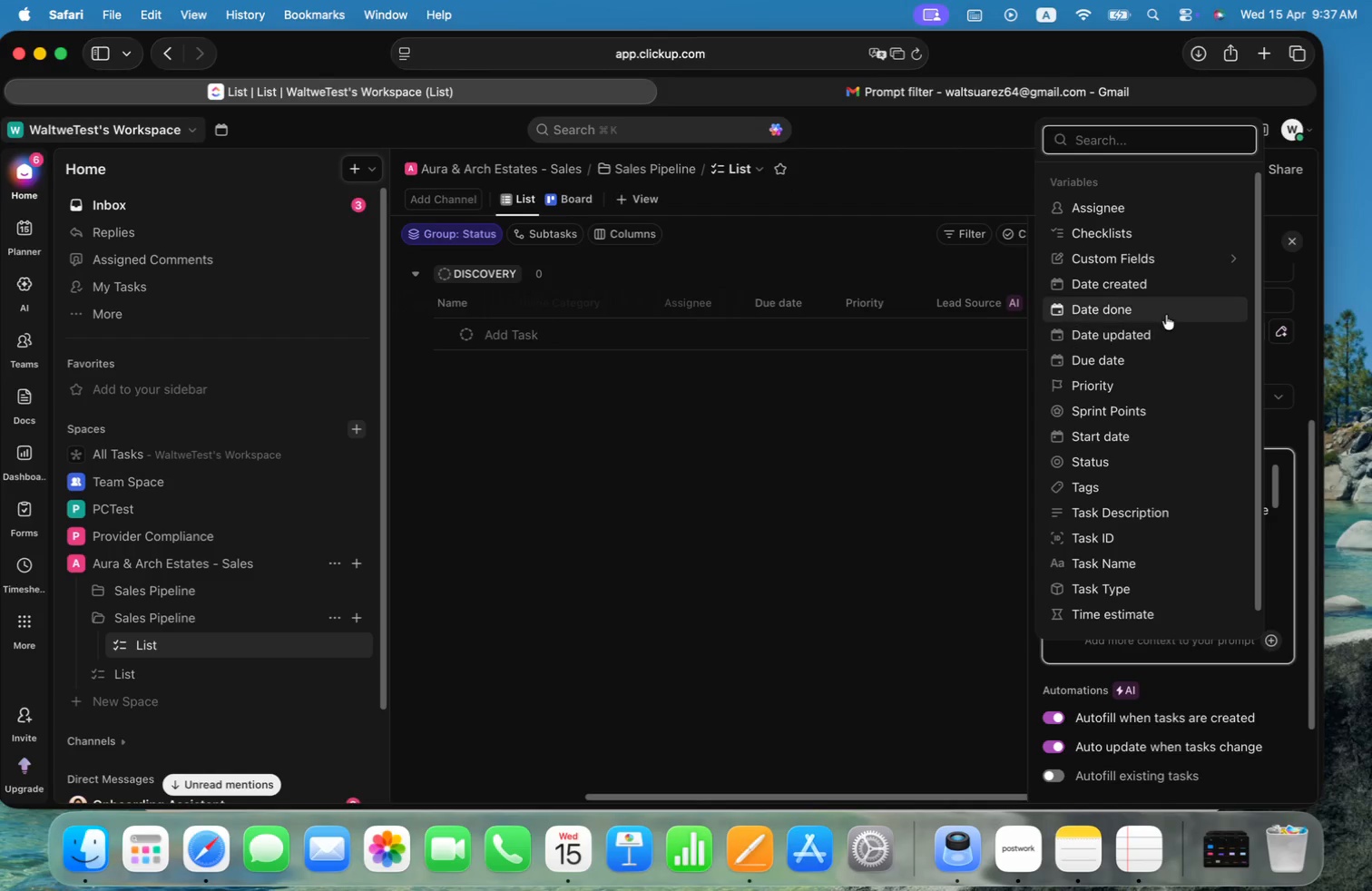 
left_click([1188, 261])
 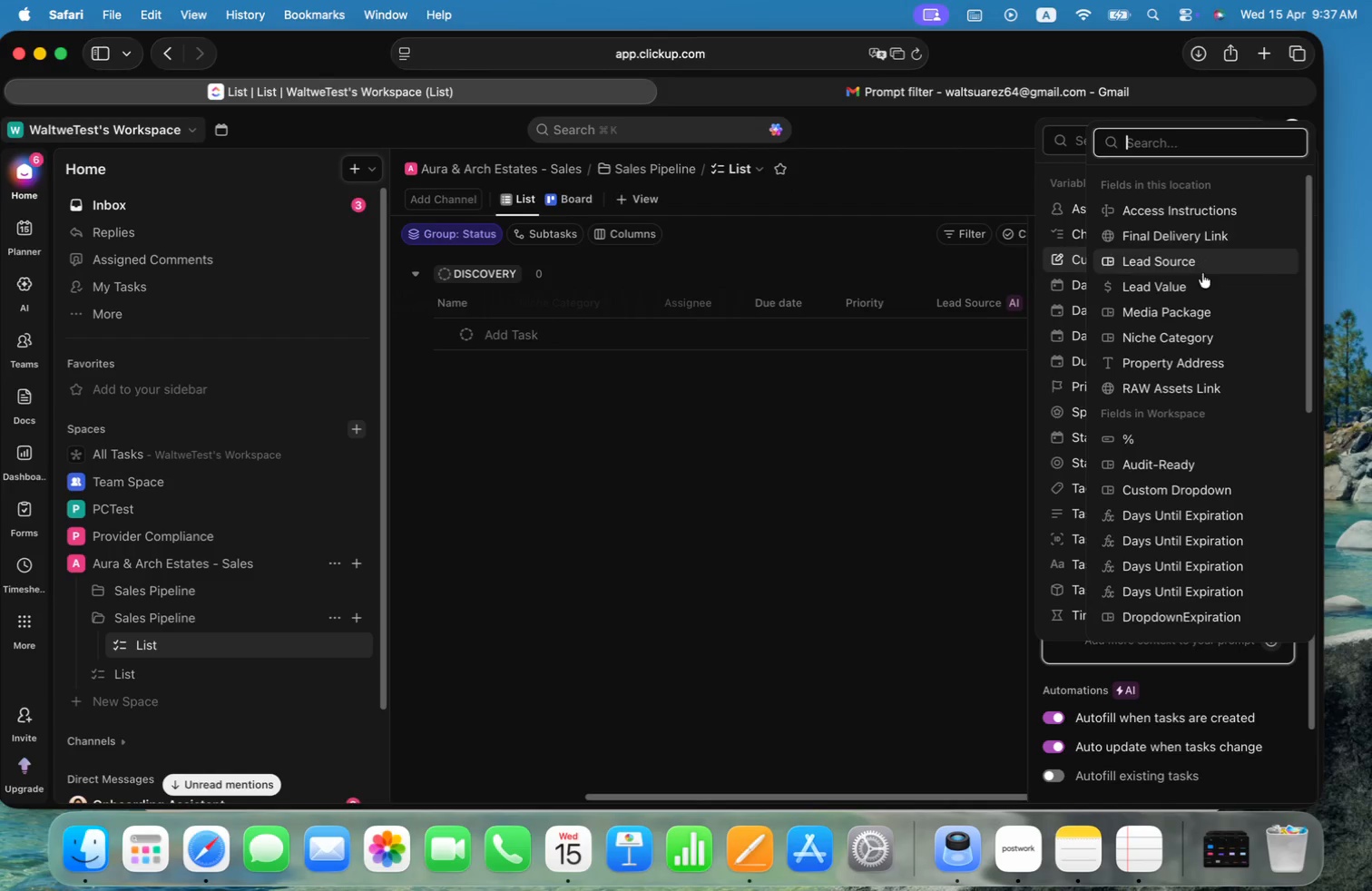 
left_click([1178, 330])
 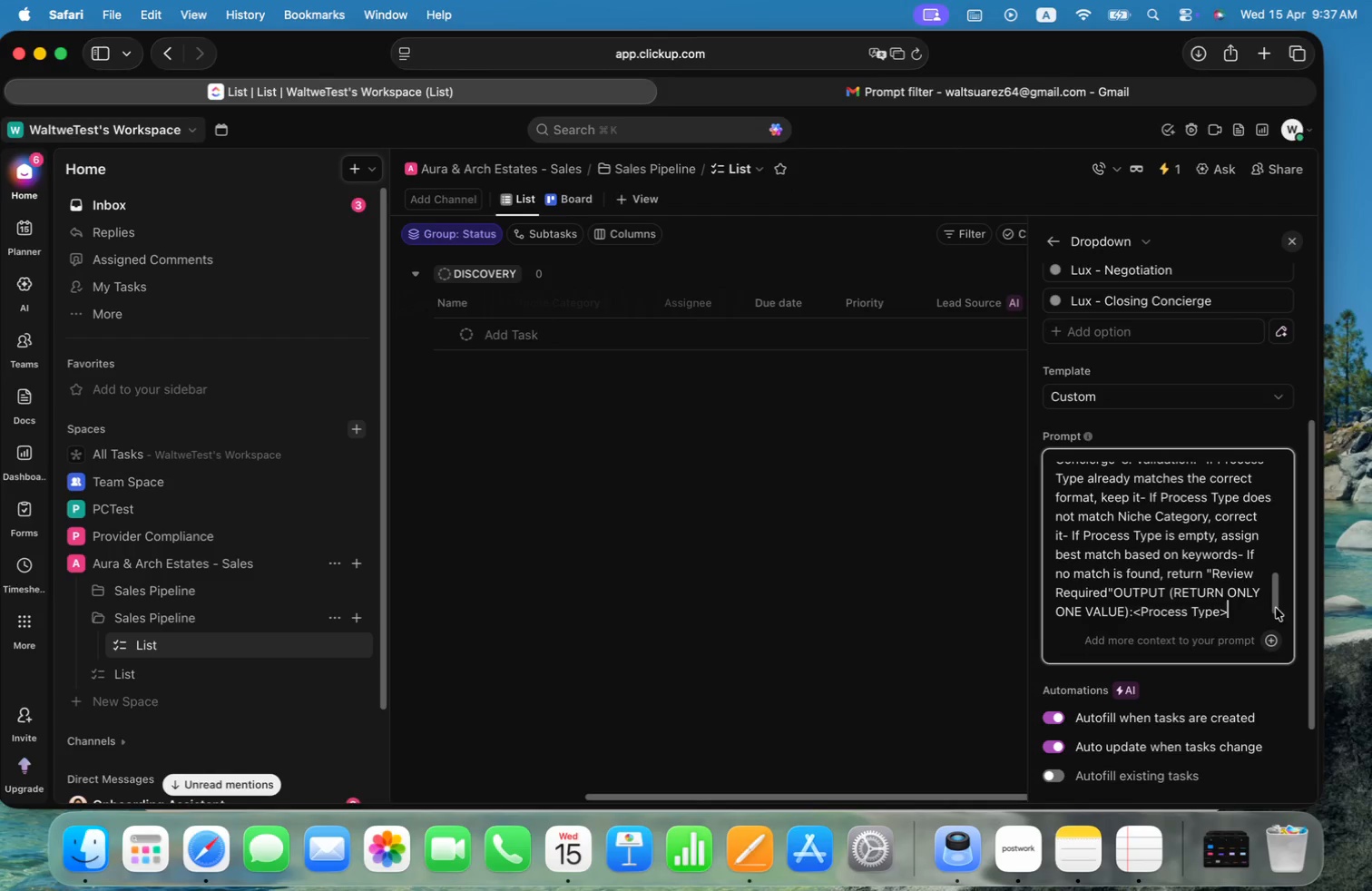 
left_click_drag(start_coordinate=[1275, 604], to_coordinate=[1277, 472])
 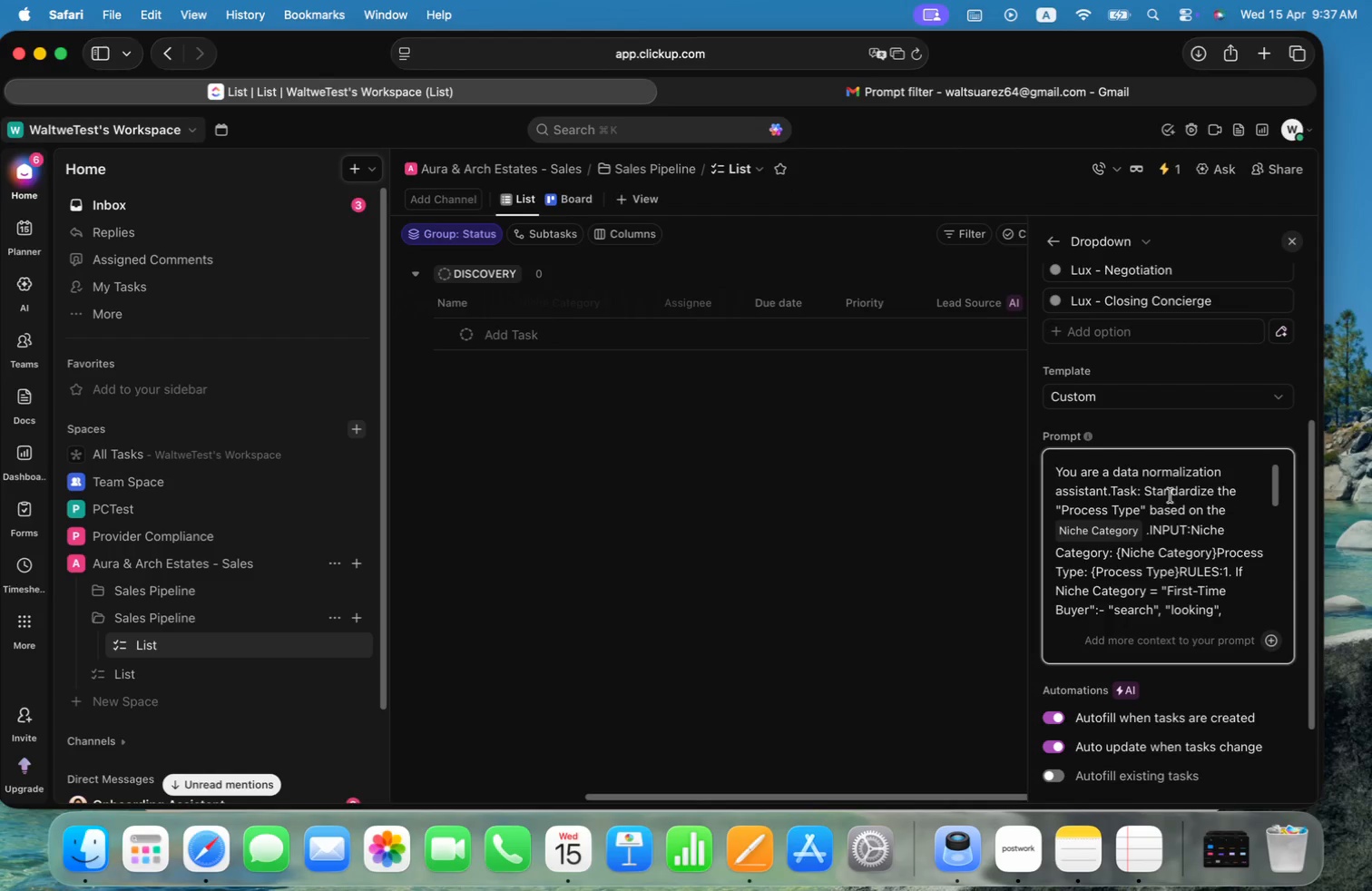 
left_click([1159, 506])
 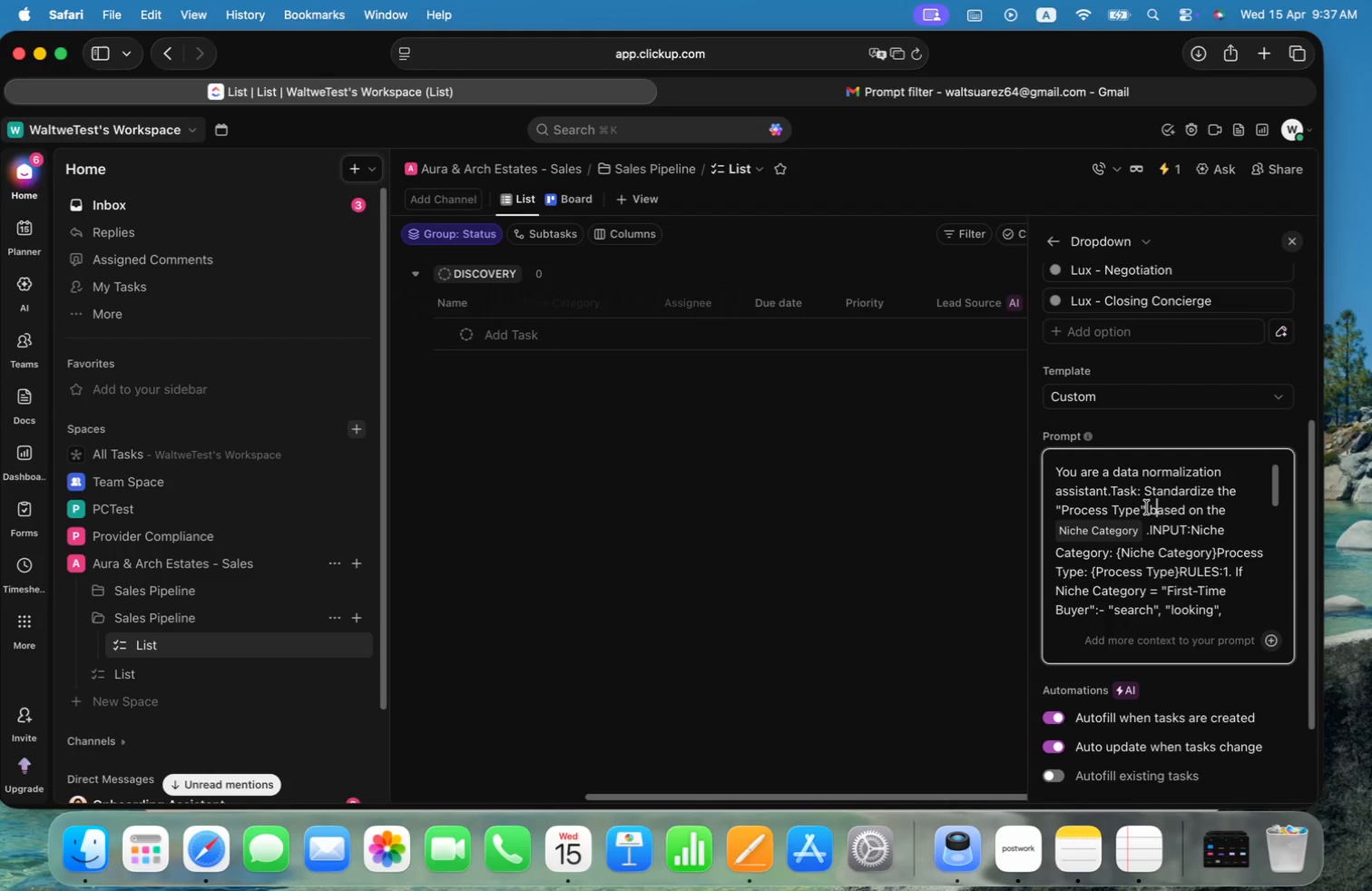 
left_click([1145, 508])
 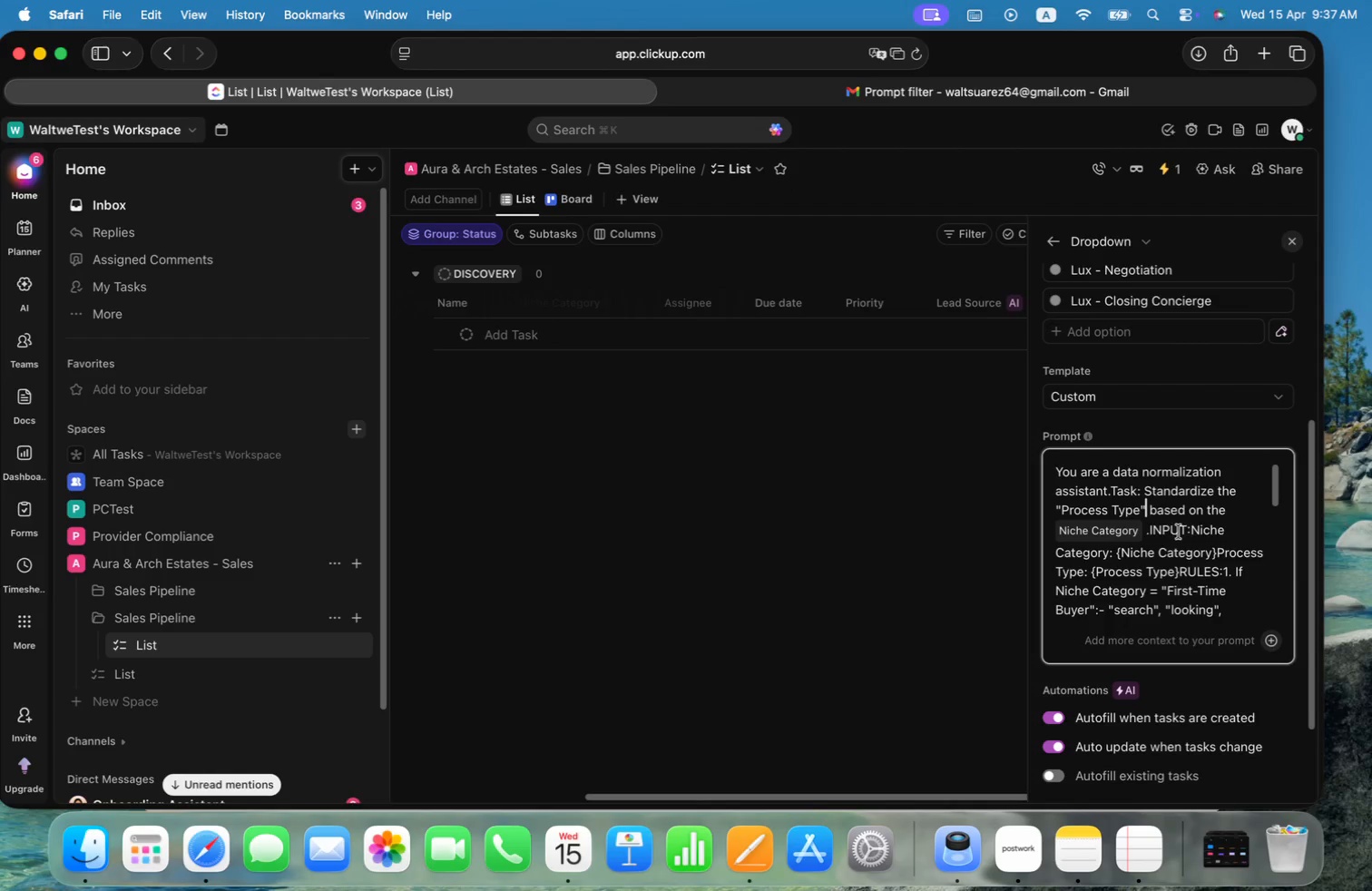 
key(Alt+Shift+ArrowLeft)
 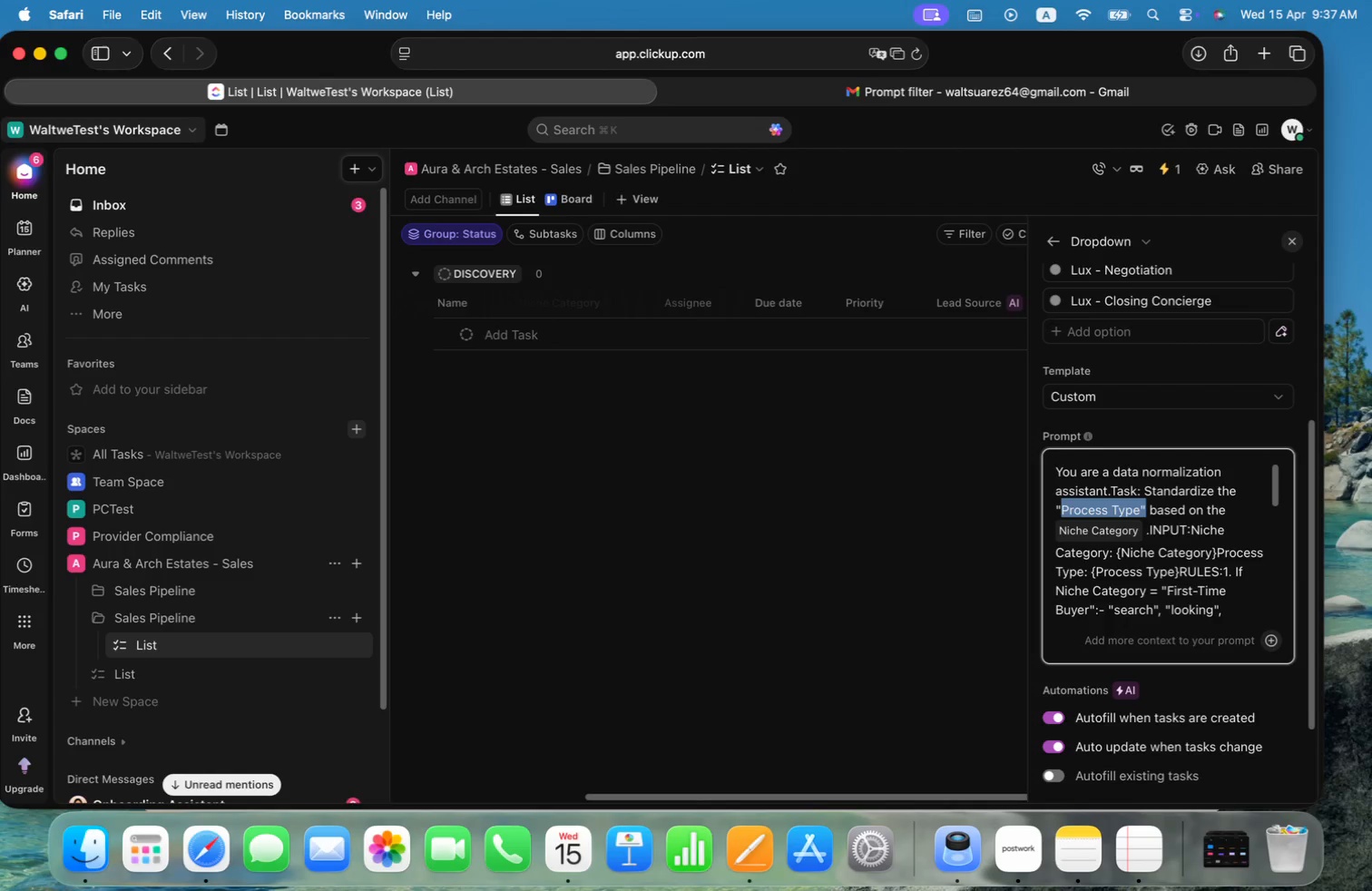 
key(Alt+Shift+ArrowLeft)
 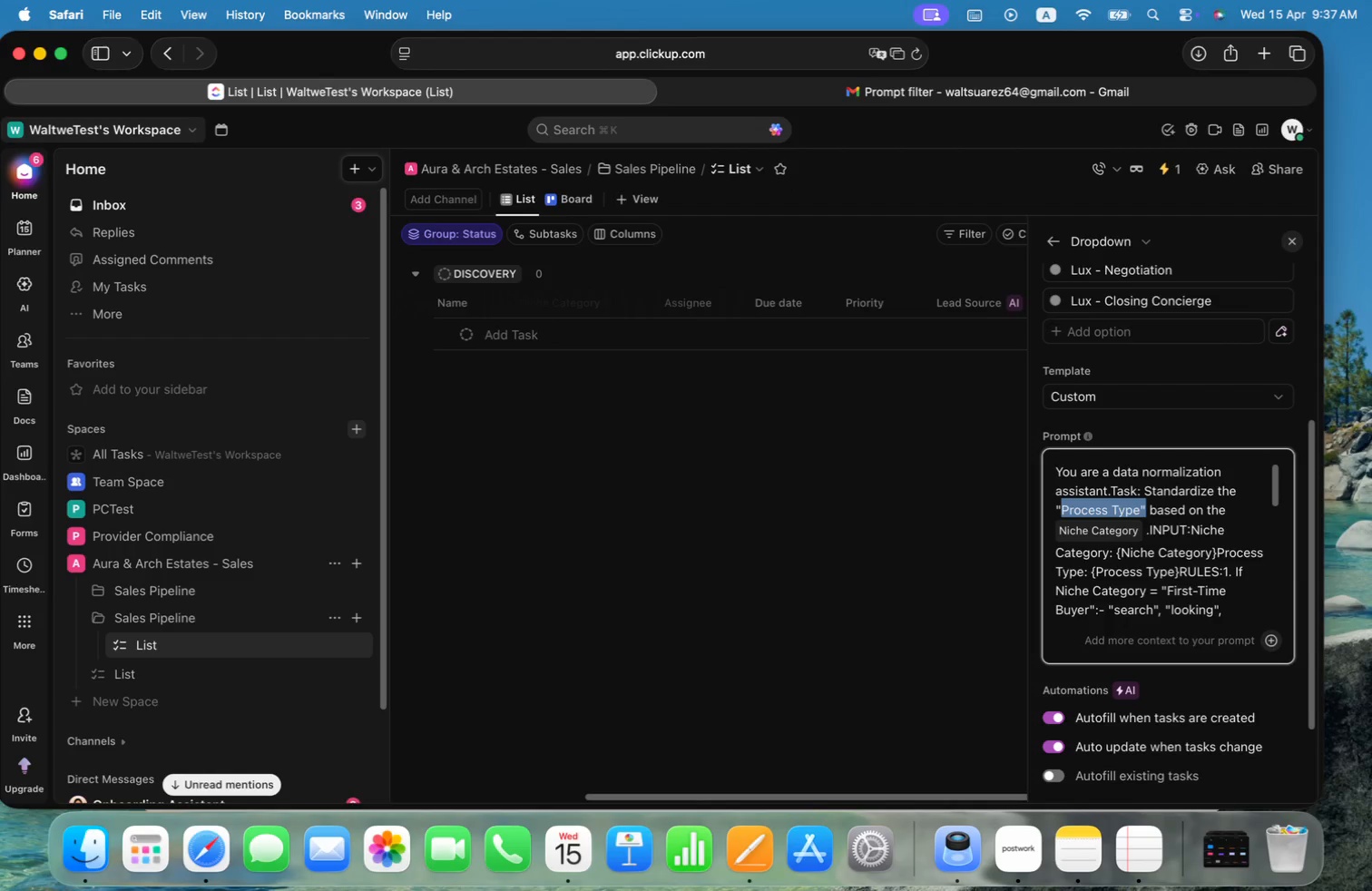 
key(Shift+ArrowLeft)
 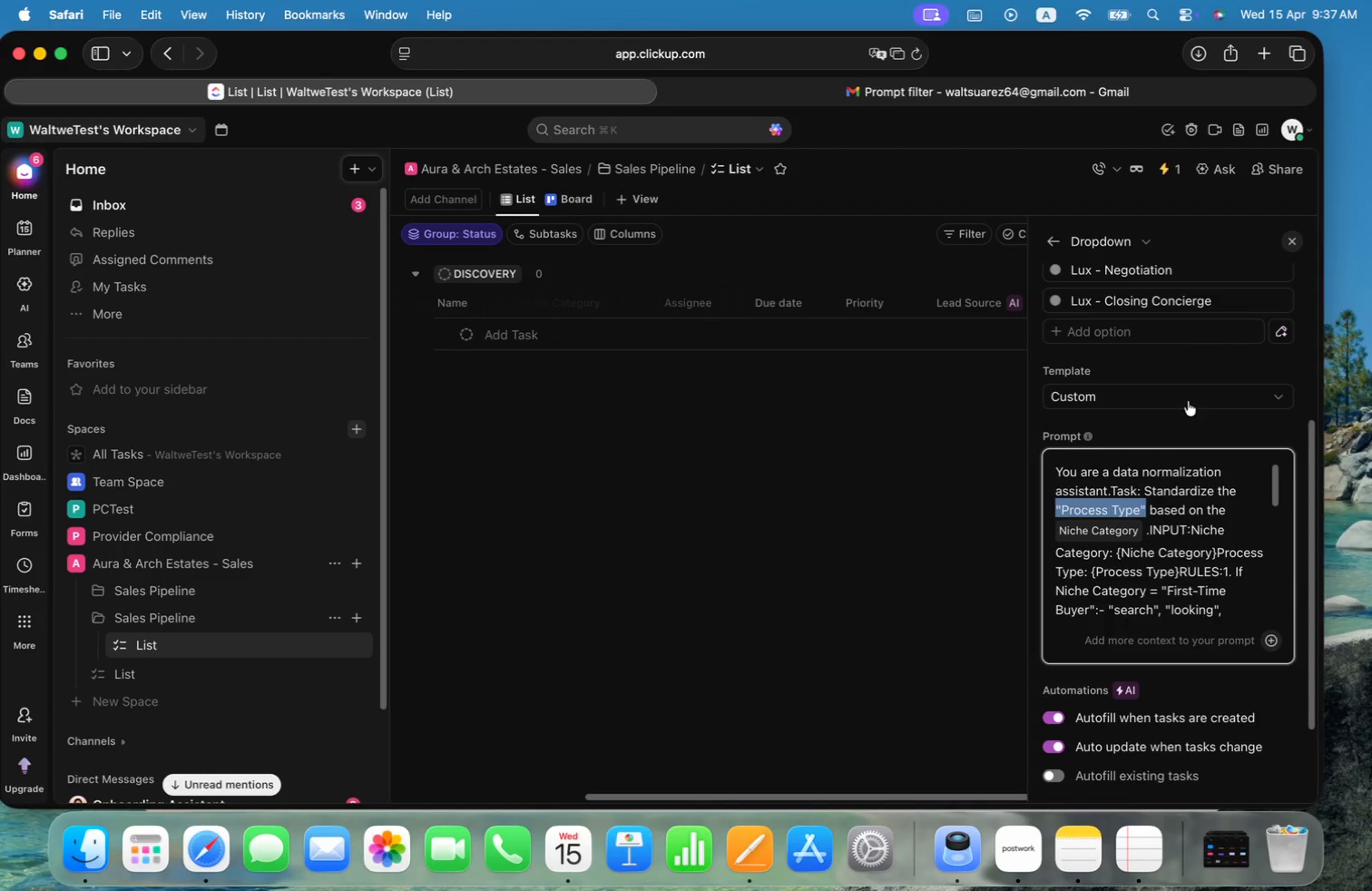 
scroll: coordinate [1187, 410], scroll_direction: up, amount: 70.0
 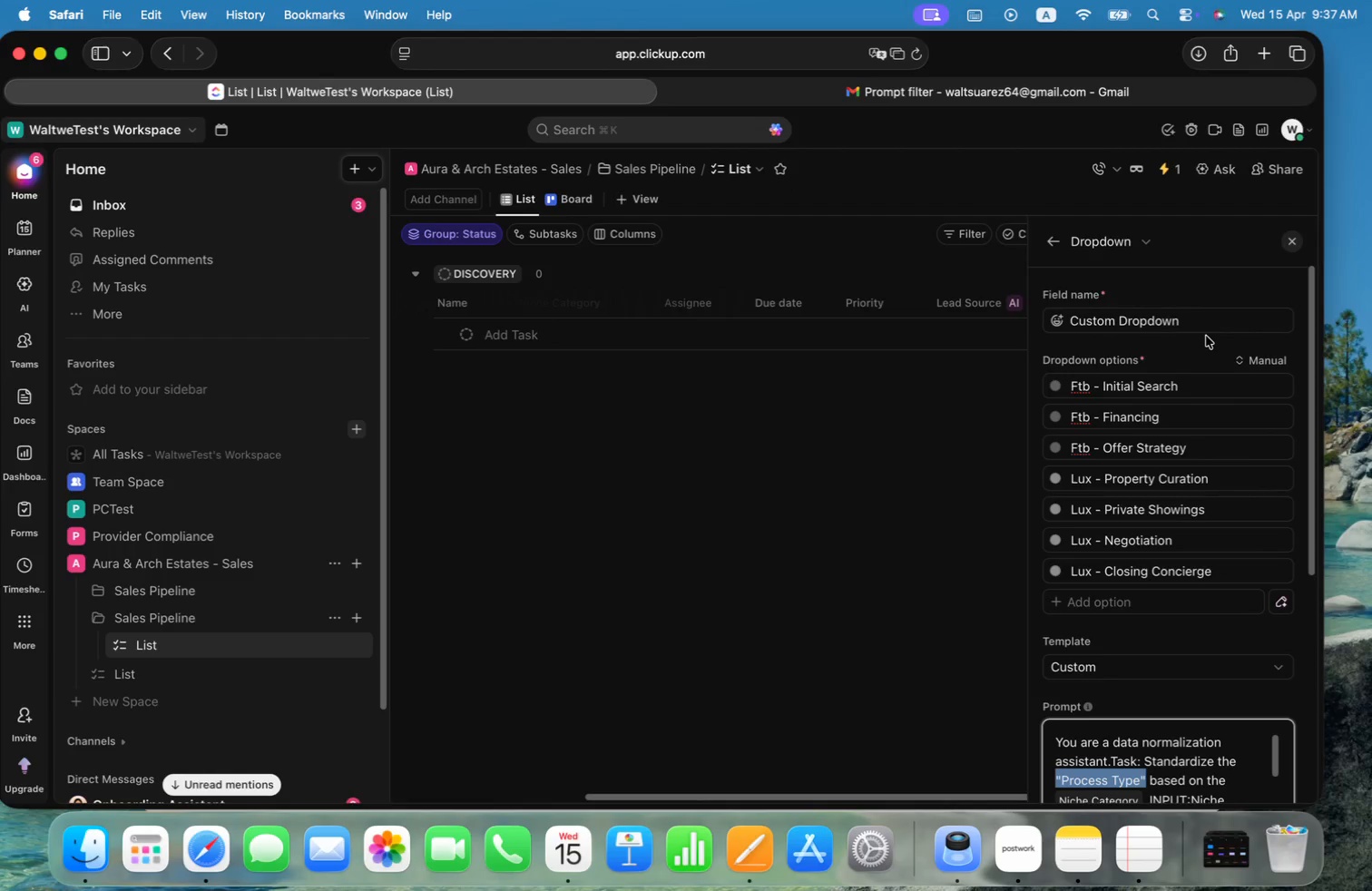 
key(Meta+CommandLeft)
 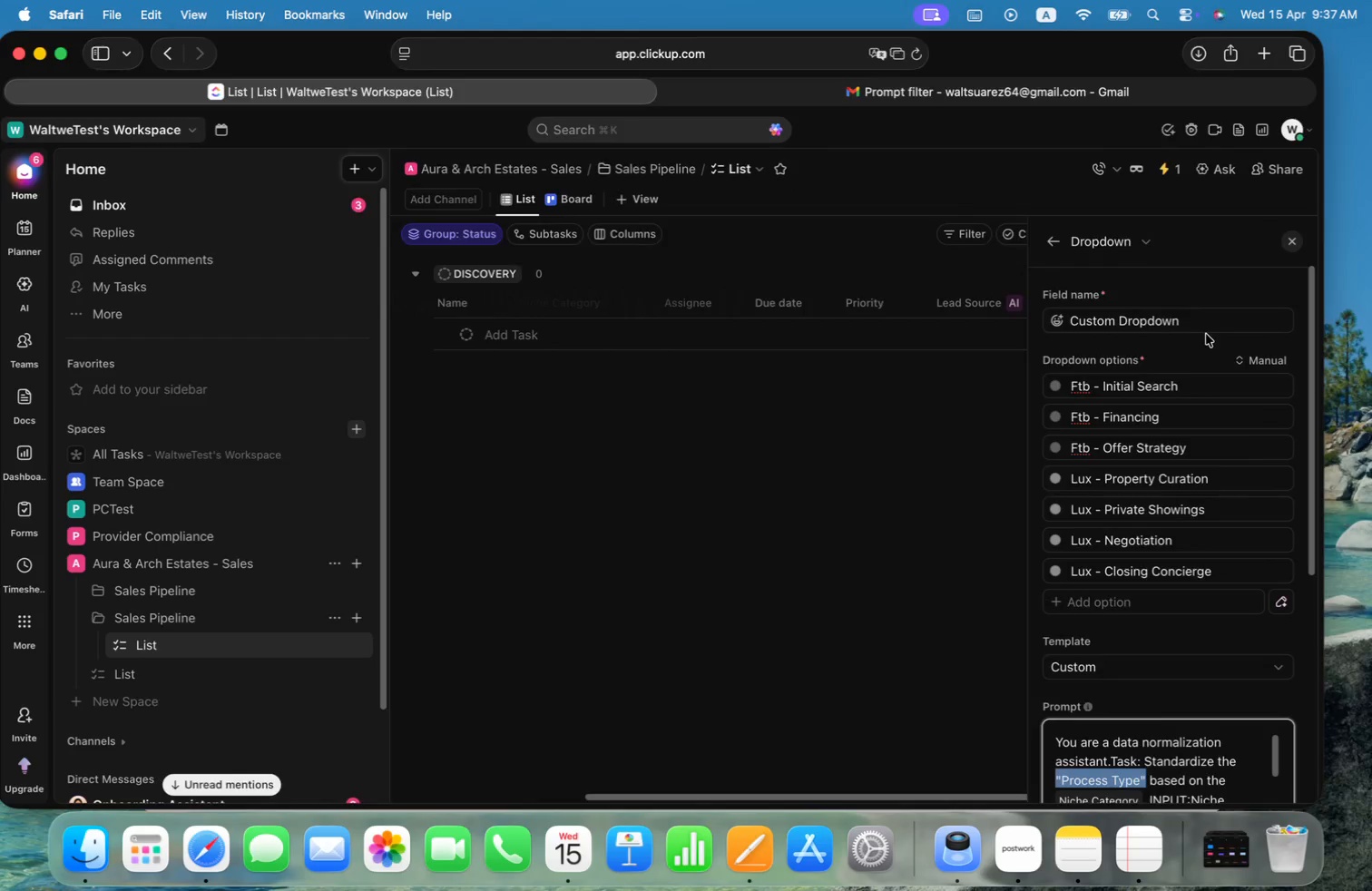 
key(Meta+Tab)